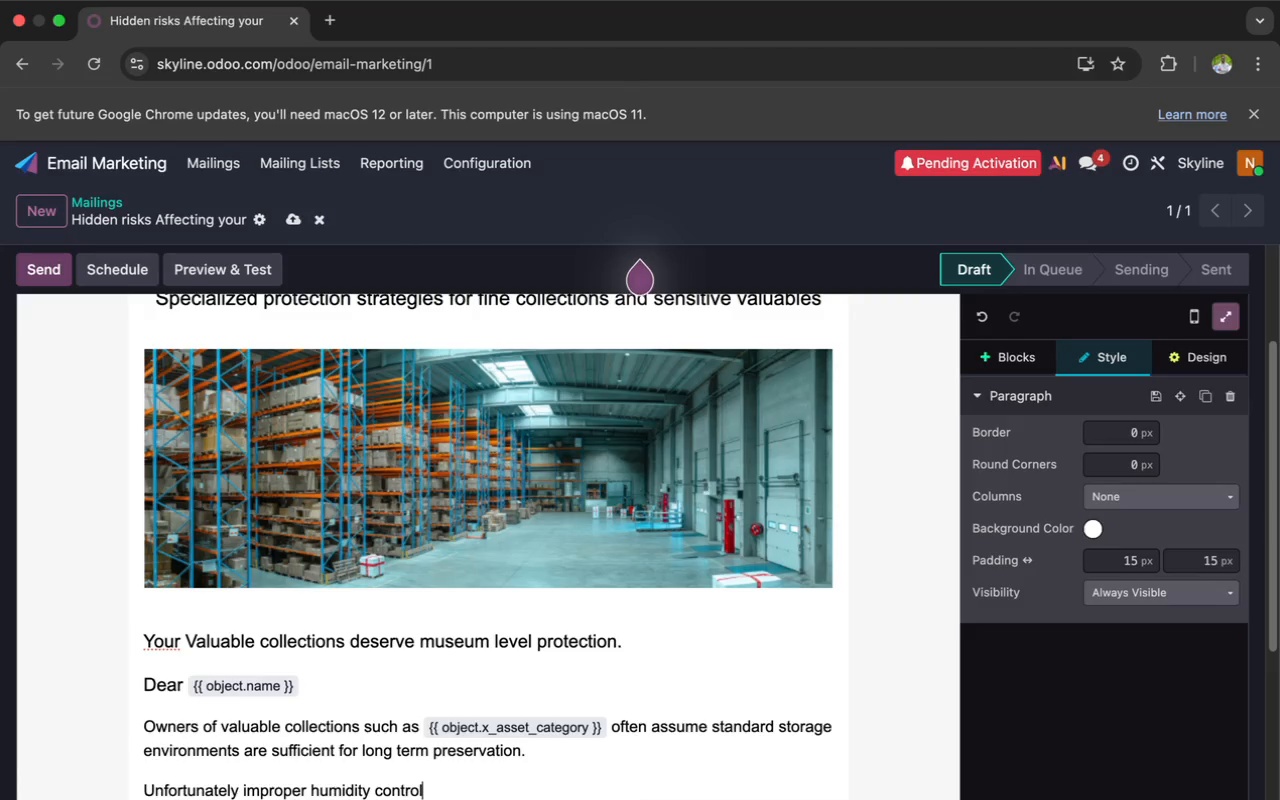 
wait(11.45)
 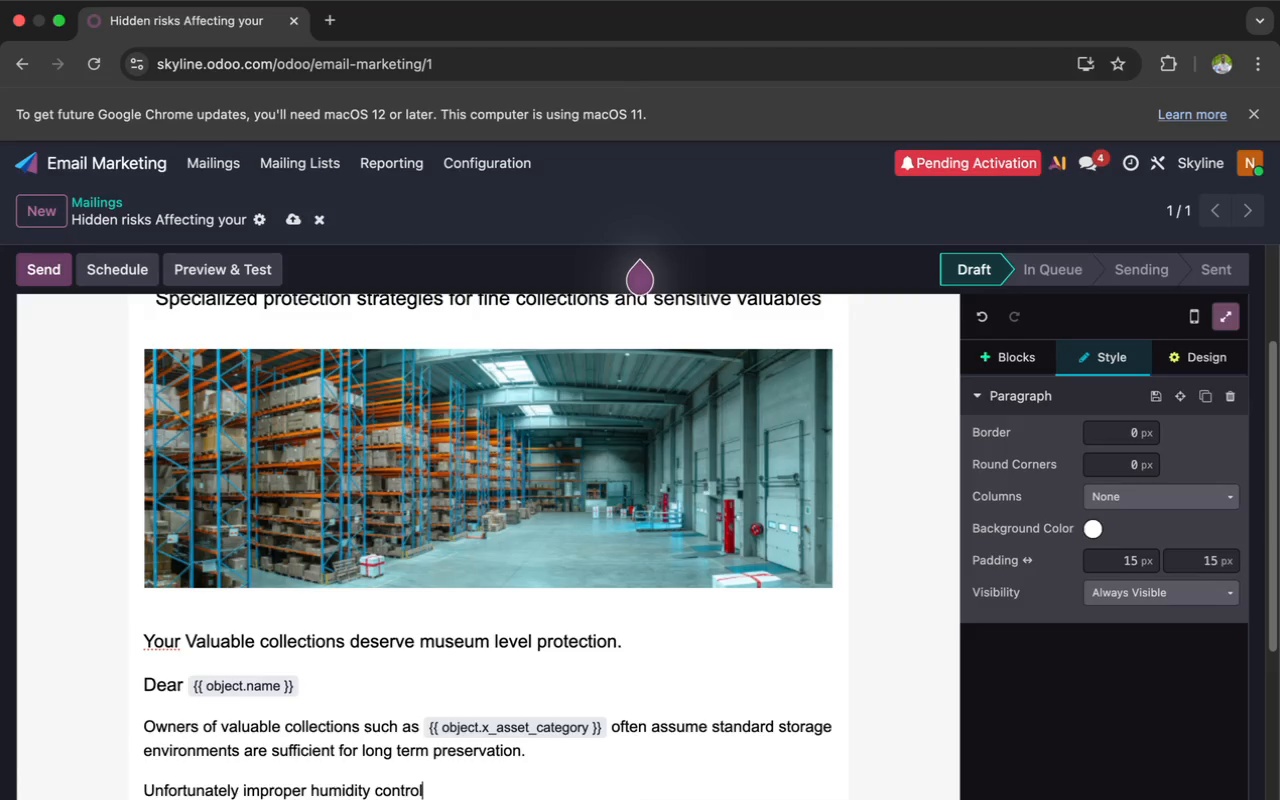 
left_click([240, 784])
 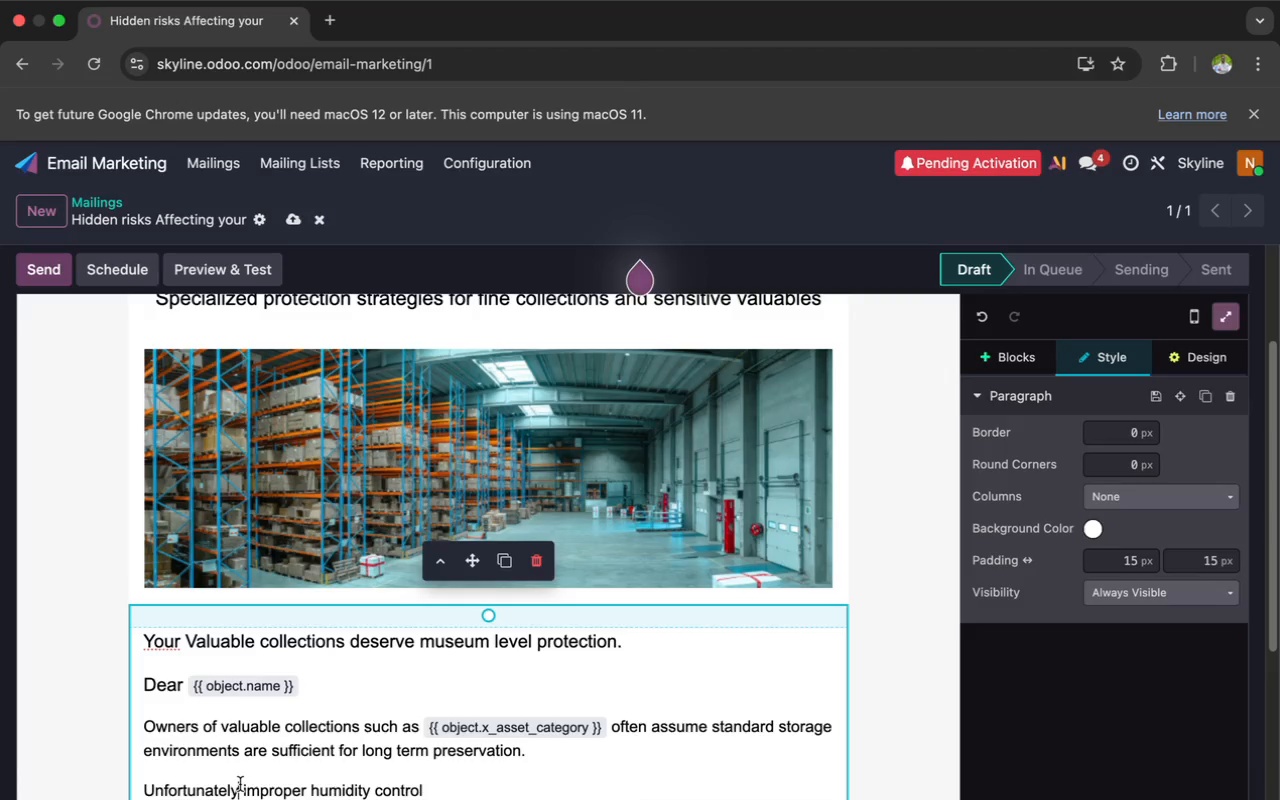 
key(Comma)
 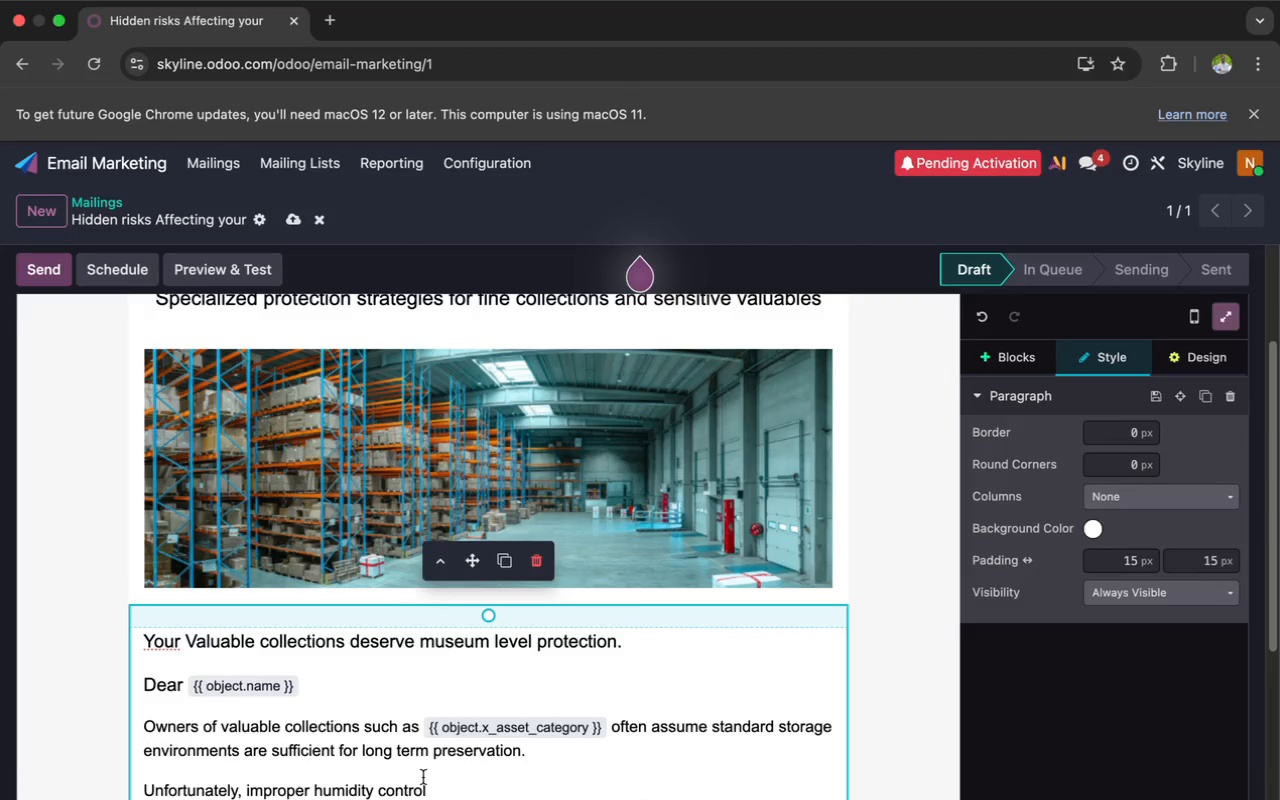 
left_click([424, 783])
 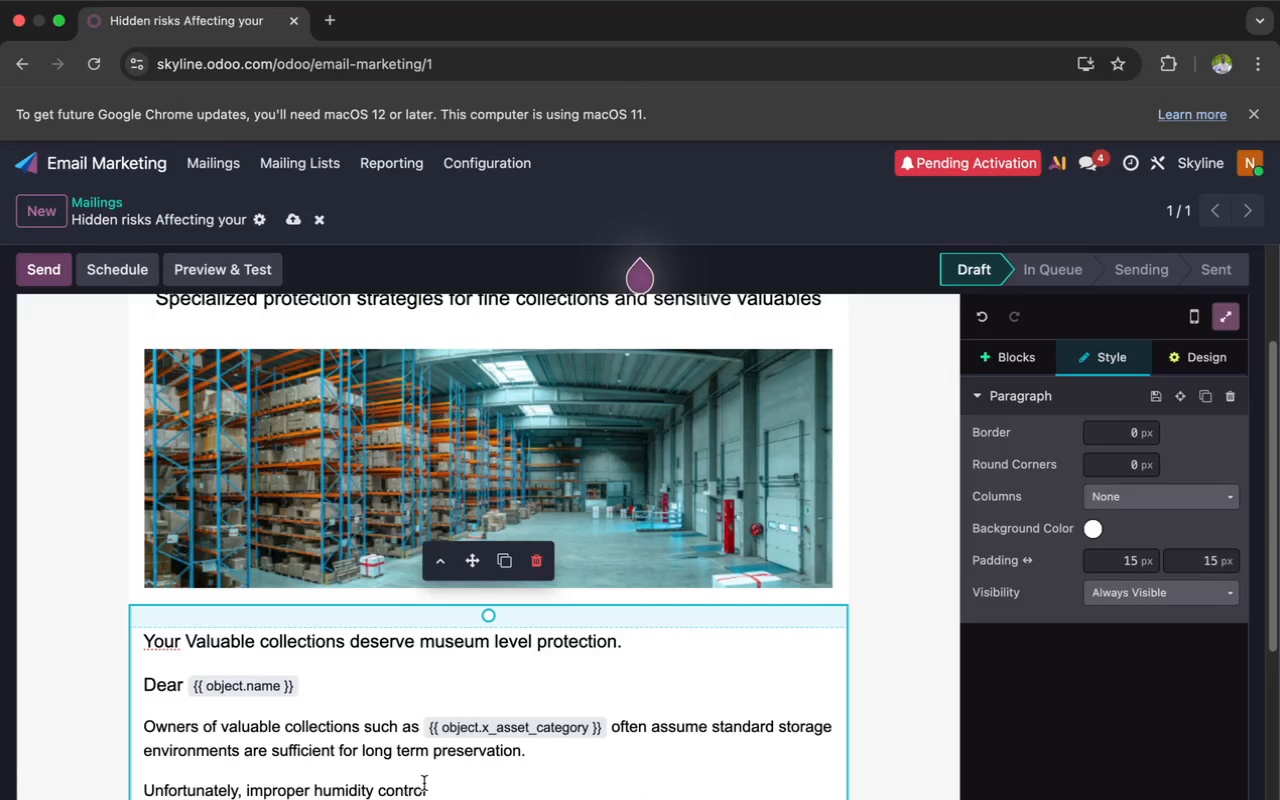 
key(Comma)
 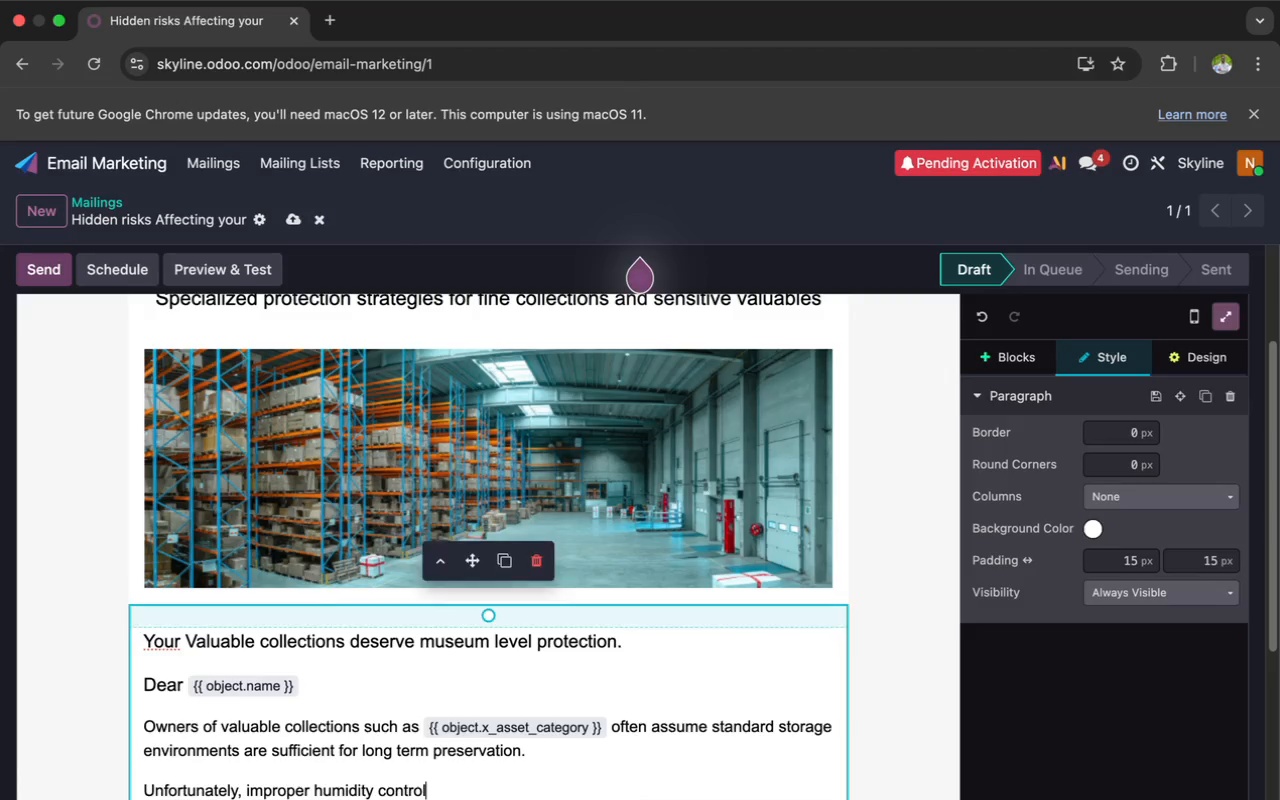 
key(Space)
 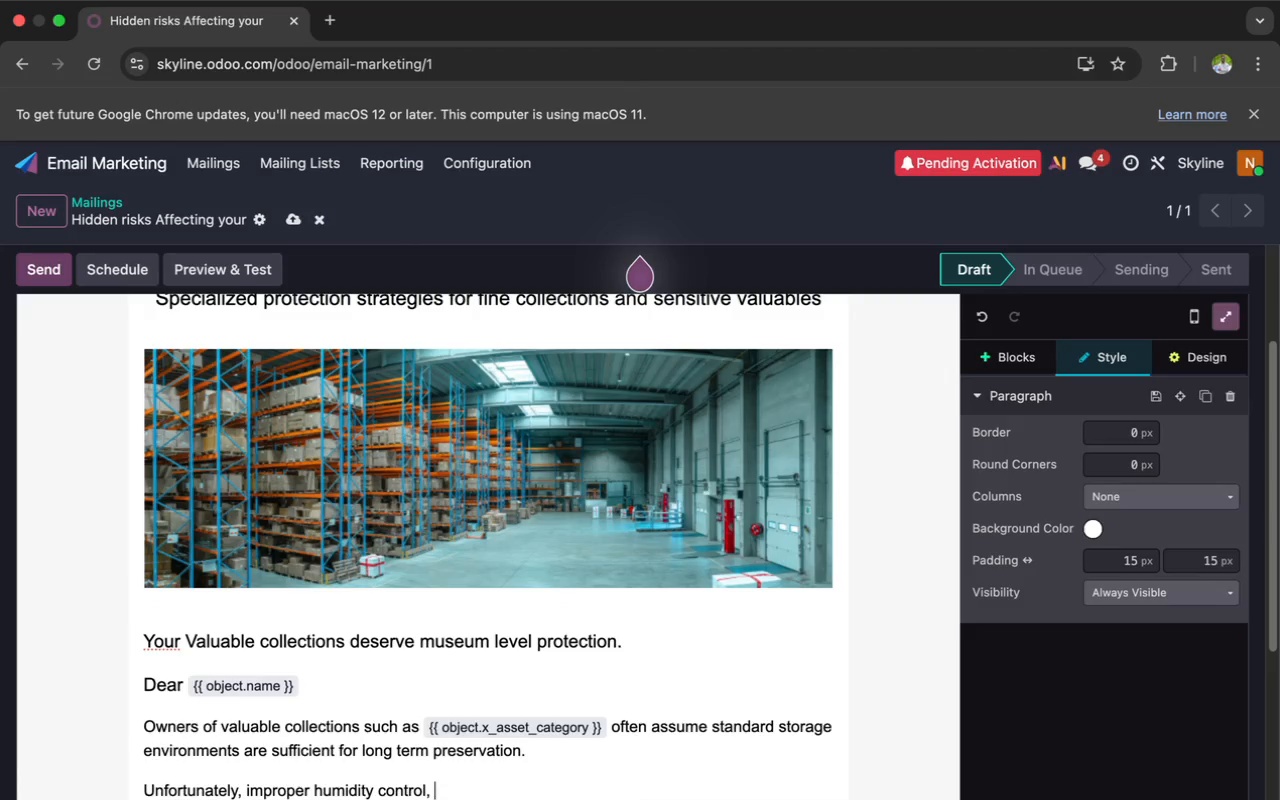 
wait(6.85)
 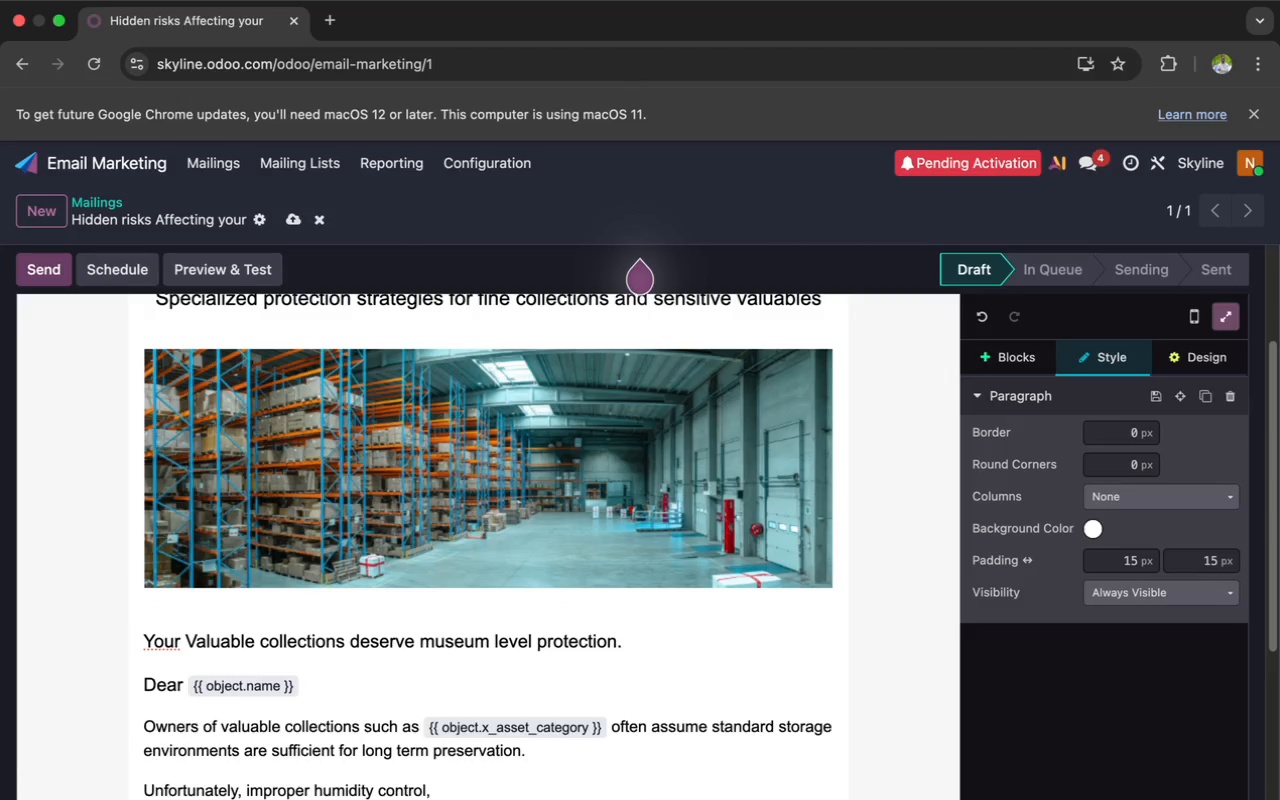 
type(temperature fluctuation)
 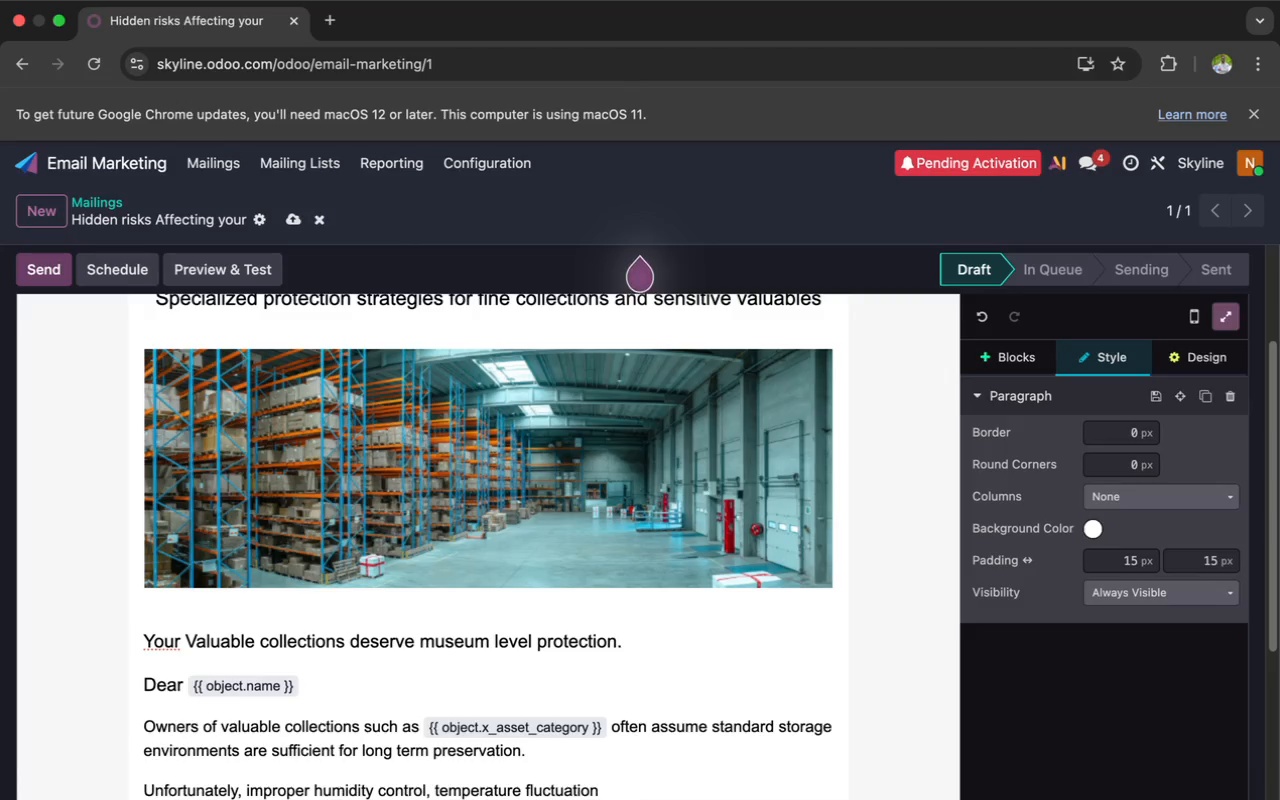 
wait(53.17)
 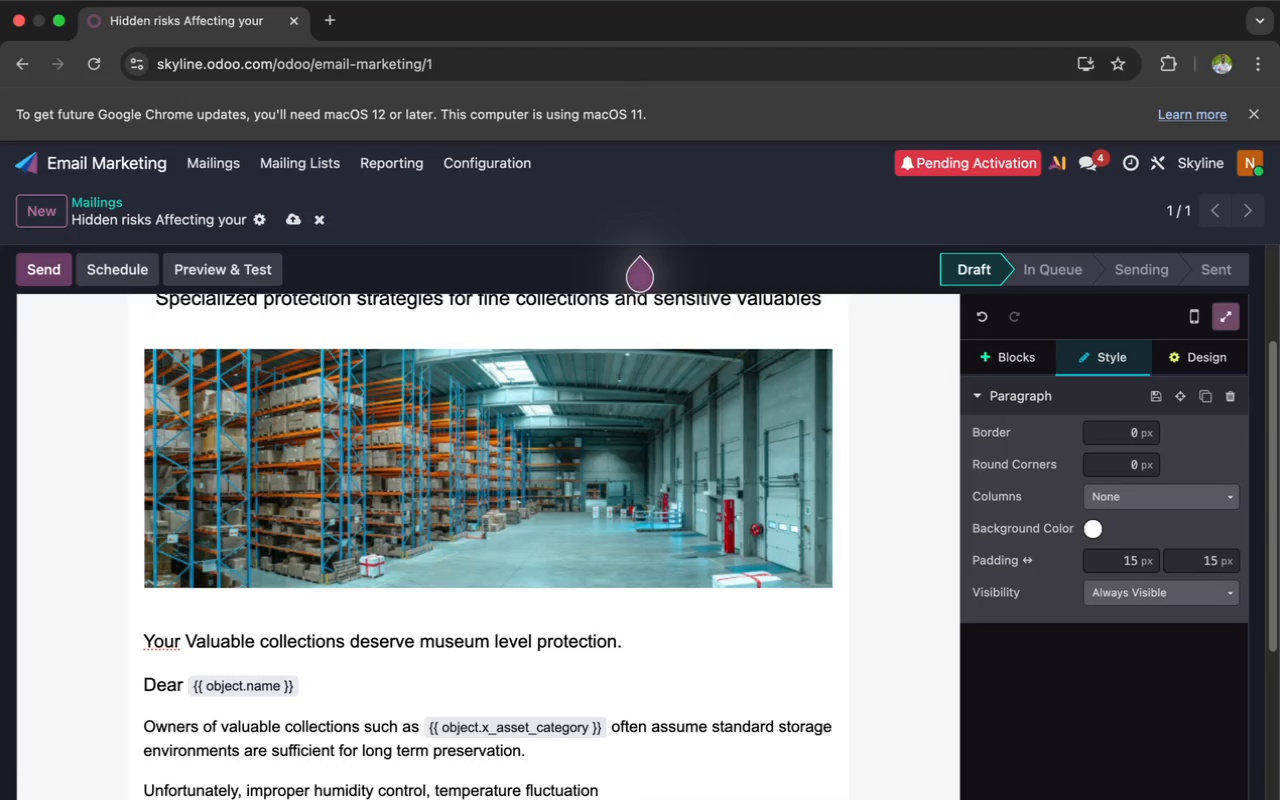 
type(, vibration exposure)
 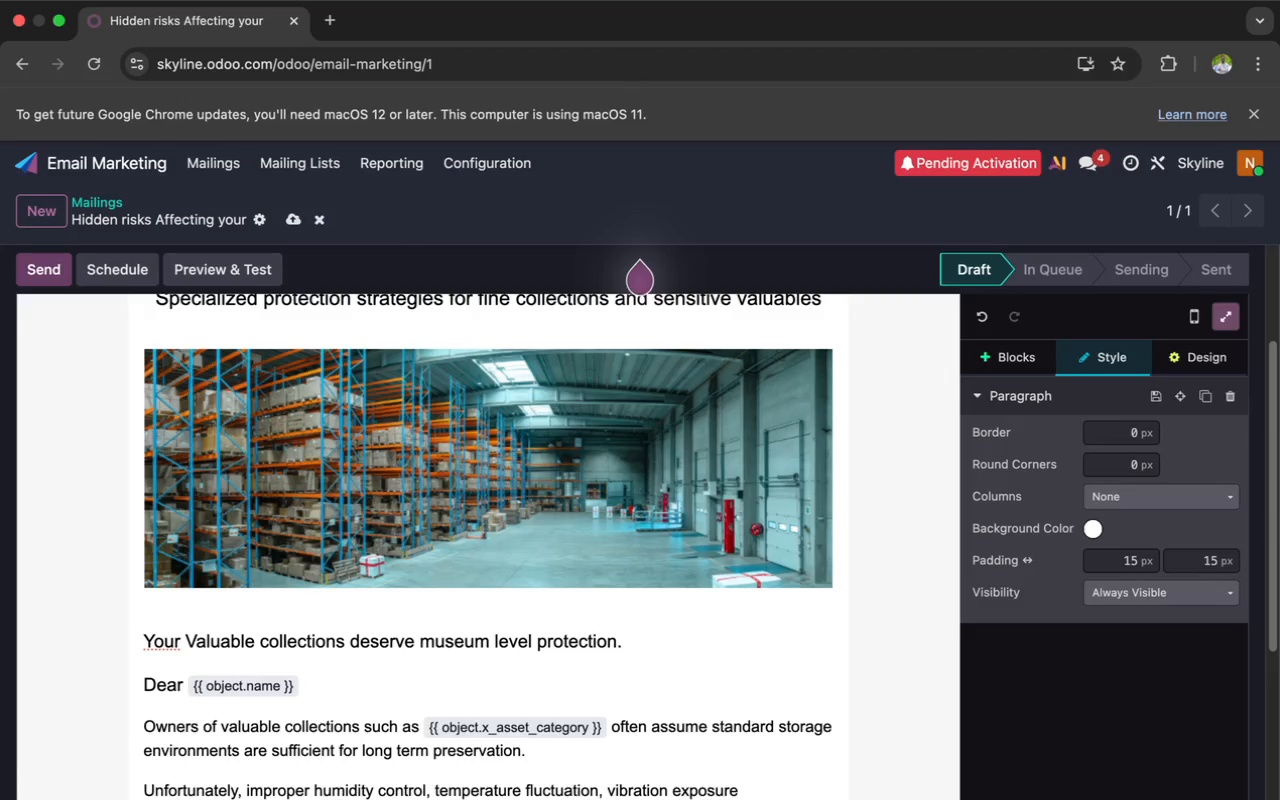 
key(Comma)
 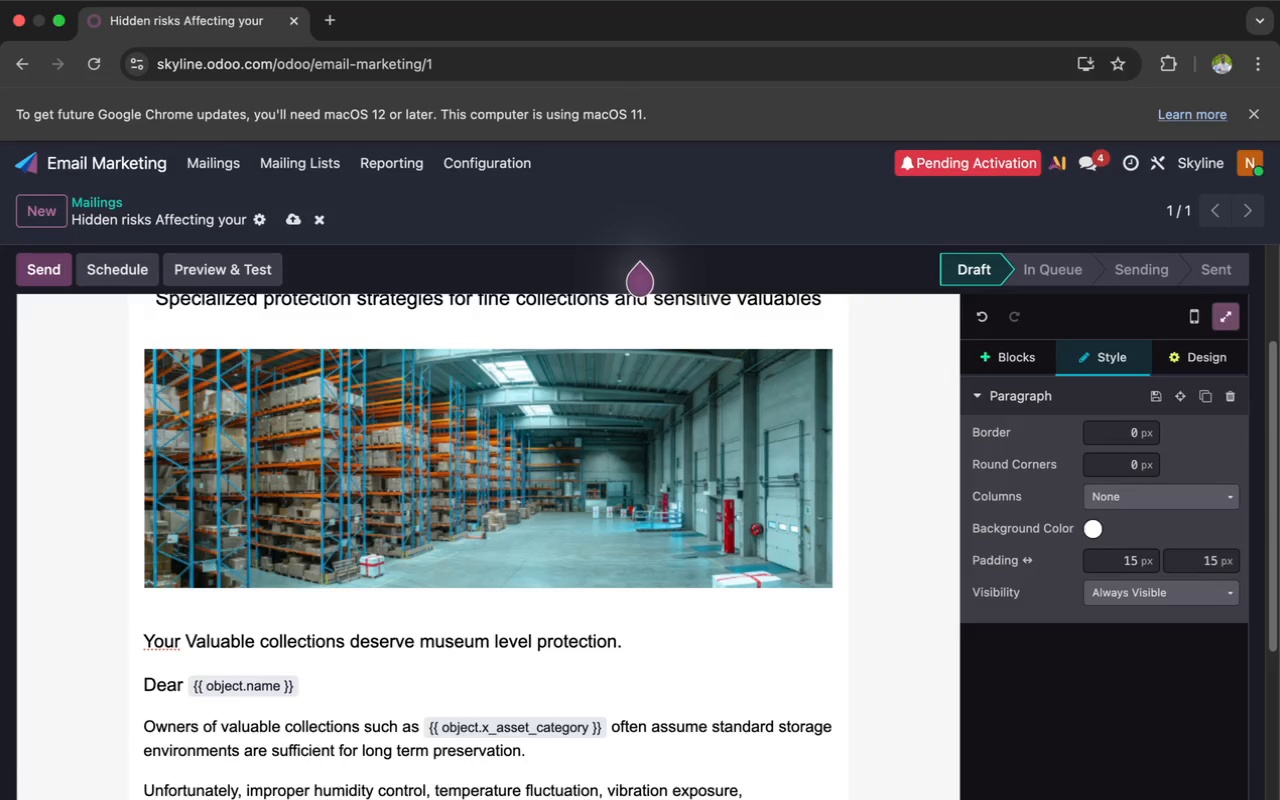 
wait(48.9)
 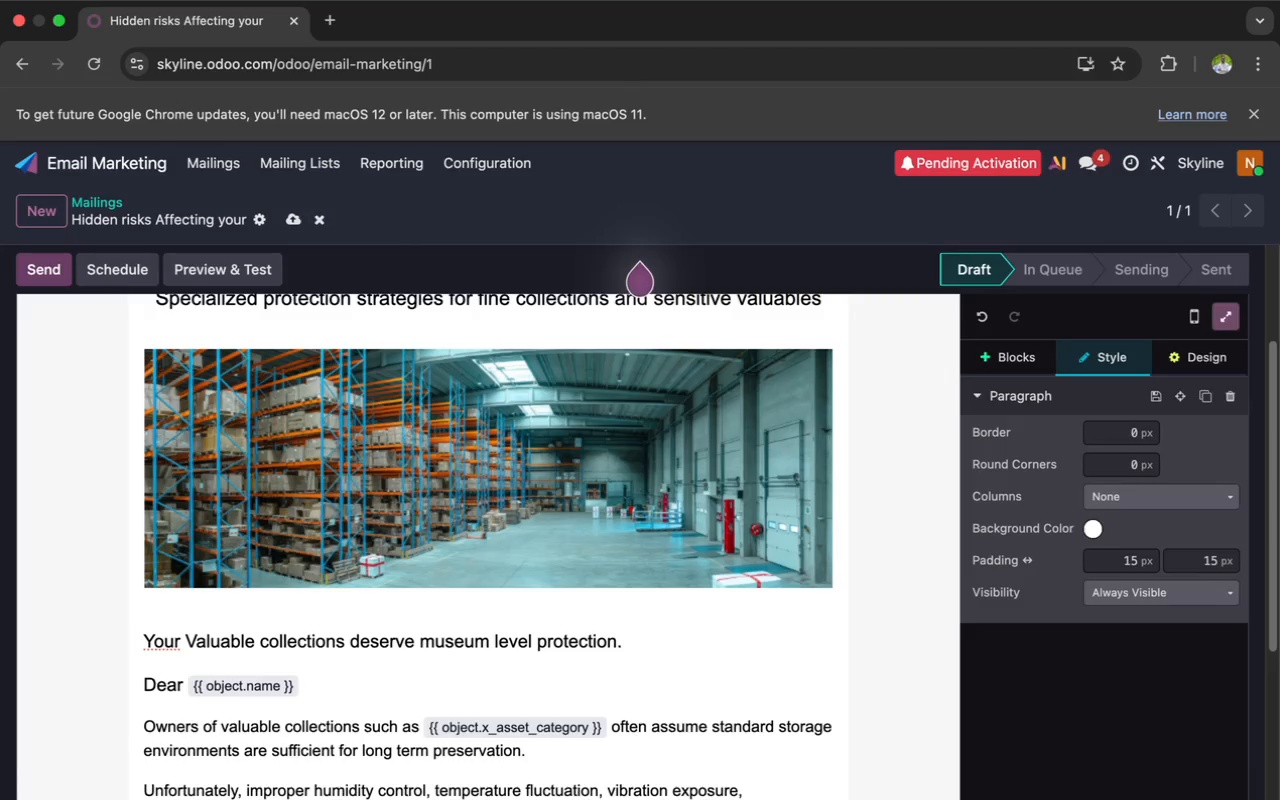 
type( and)
 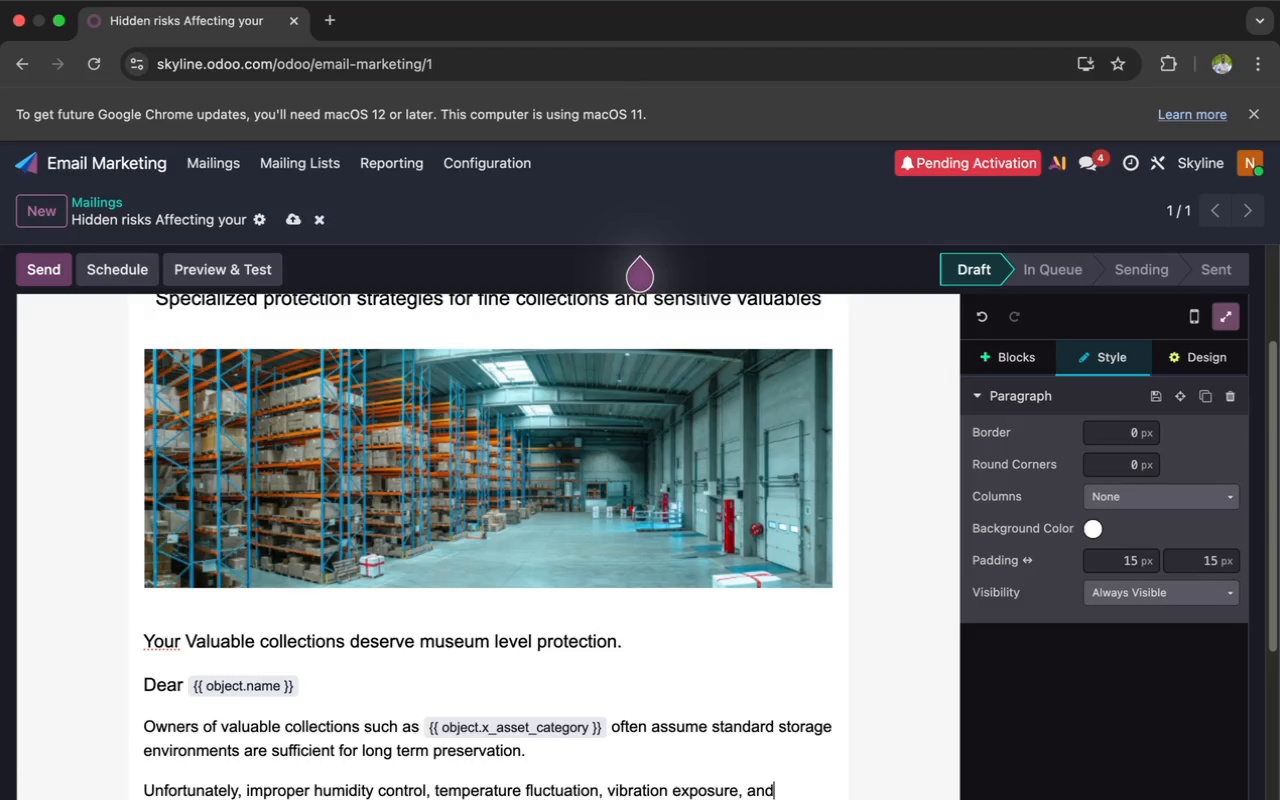 
wait(45.68)
 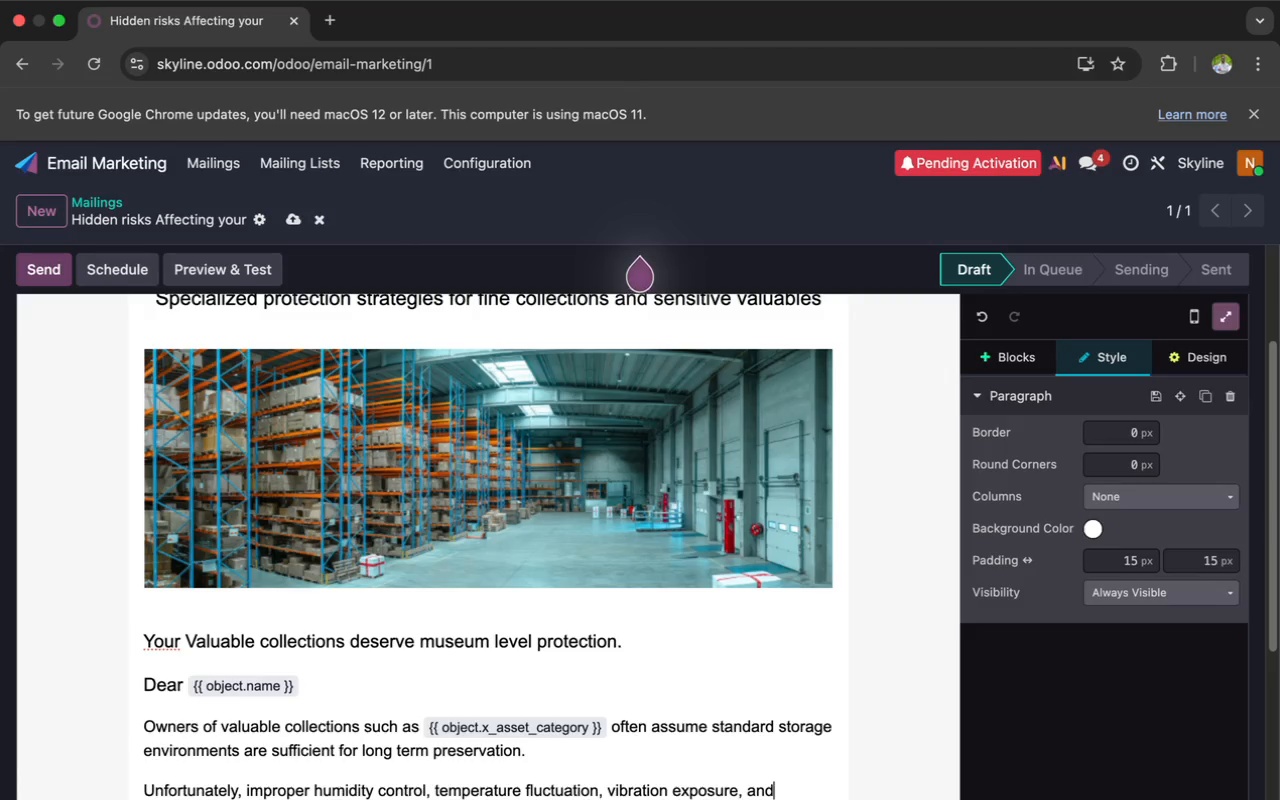 
type( inci)
key(Backspace)
type(o)
 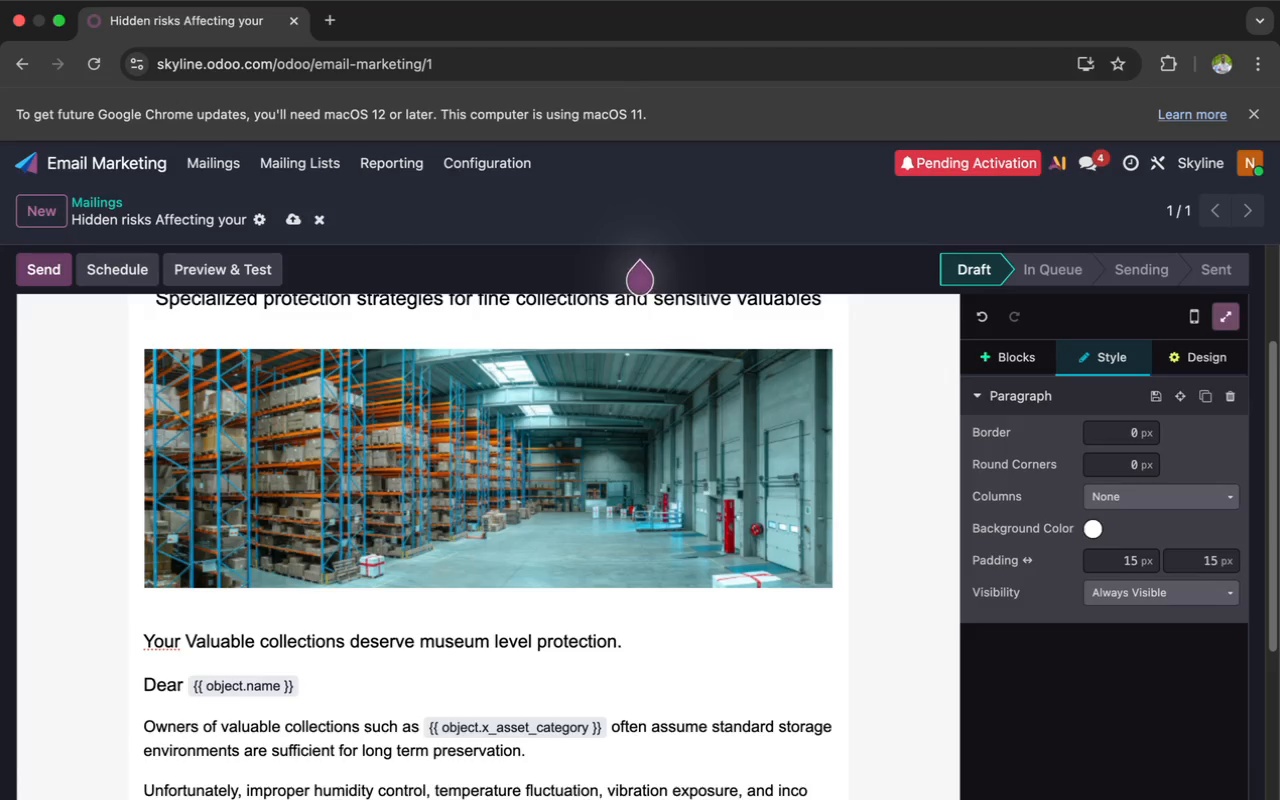 
type(nsistent)
 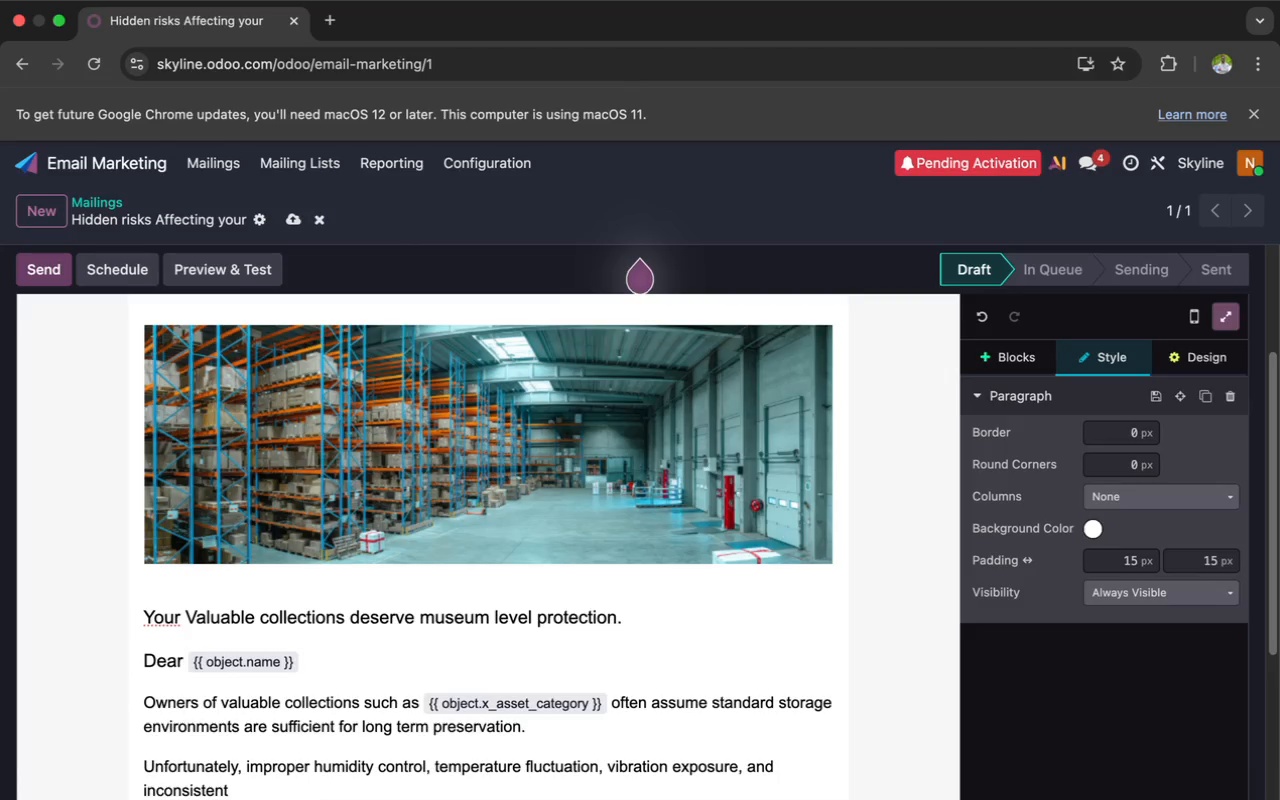 
type( handling procedures)
 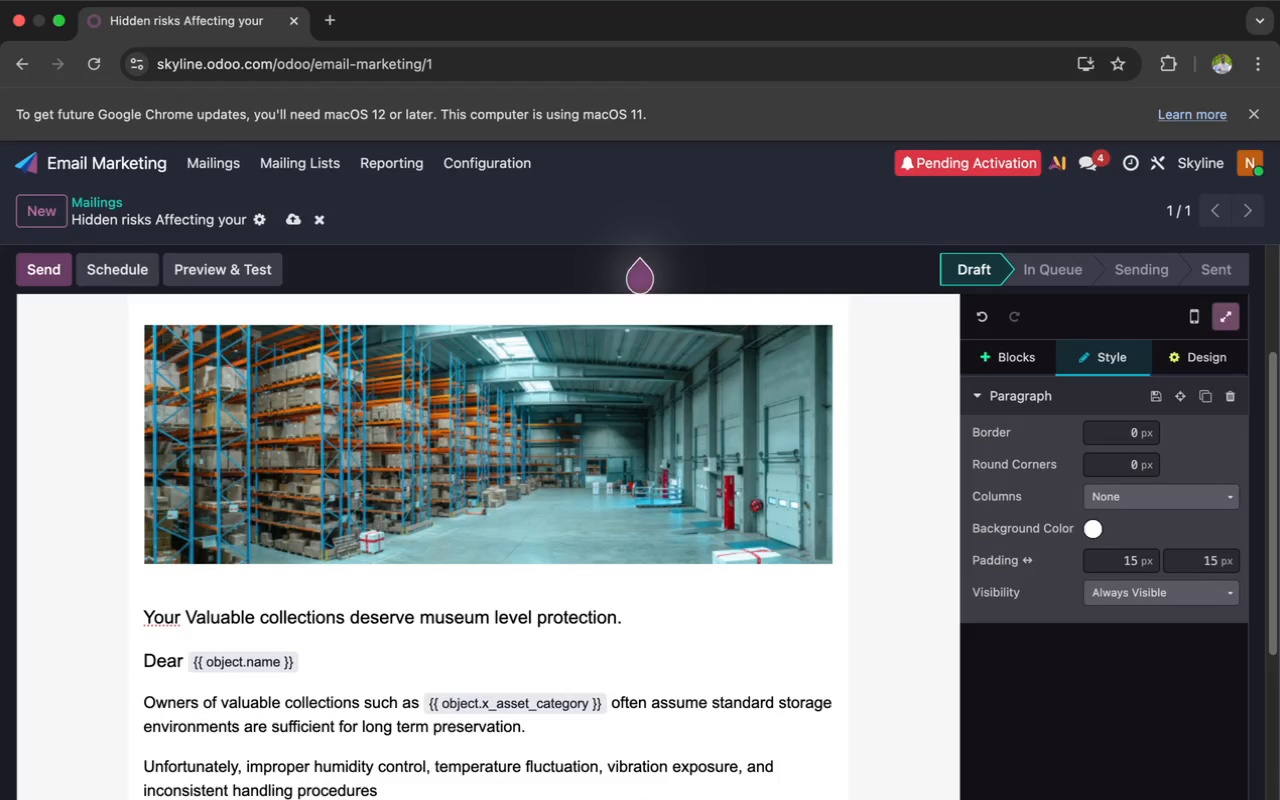 
wait(6.84)
 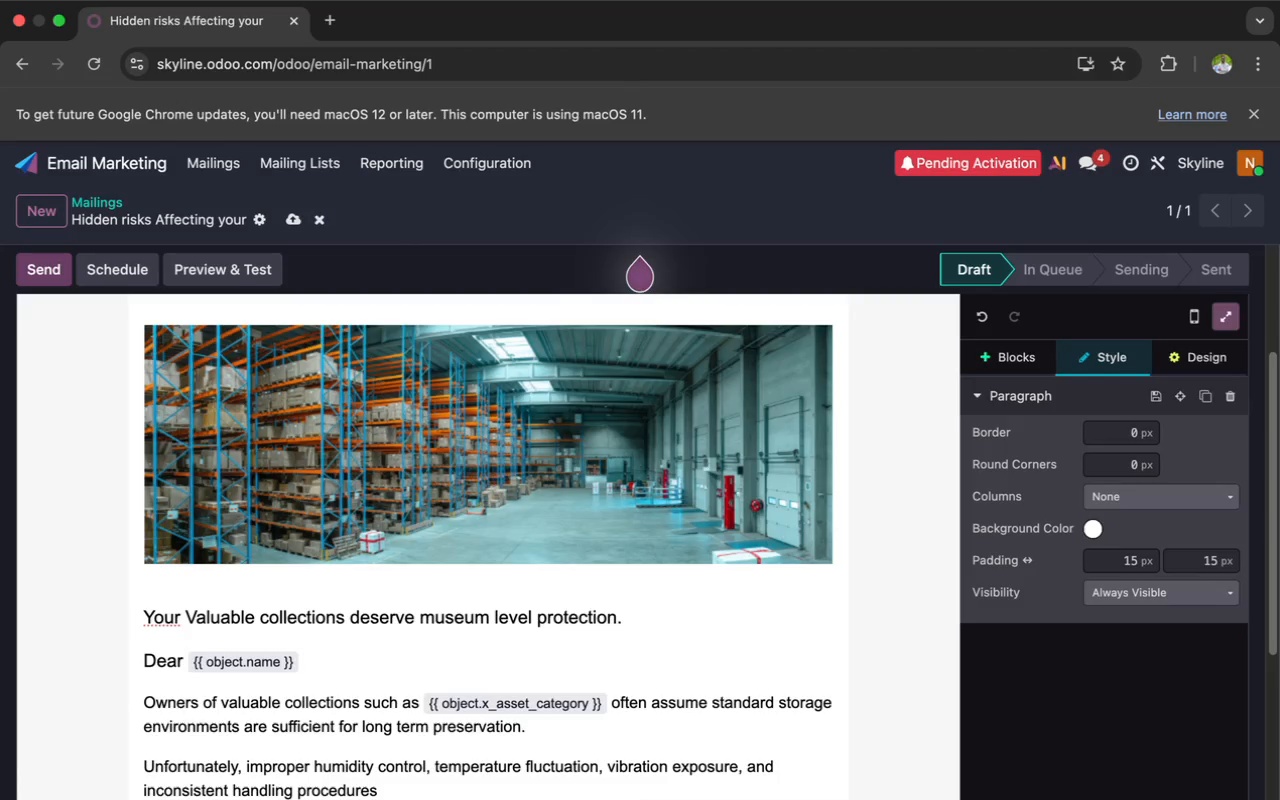 
type( can quiet)
 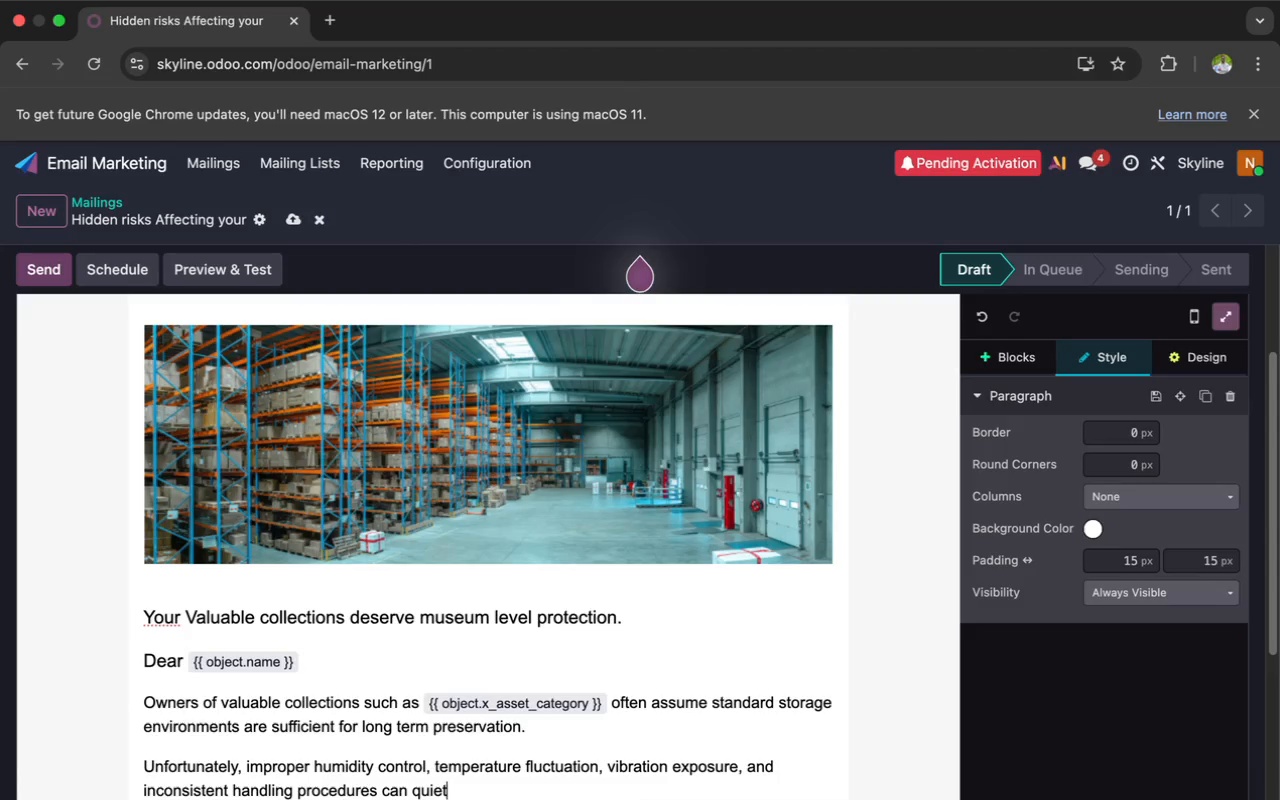 
type(ly)
 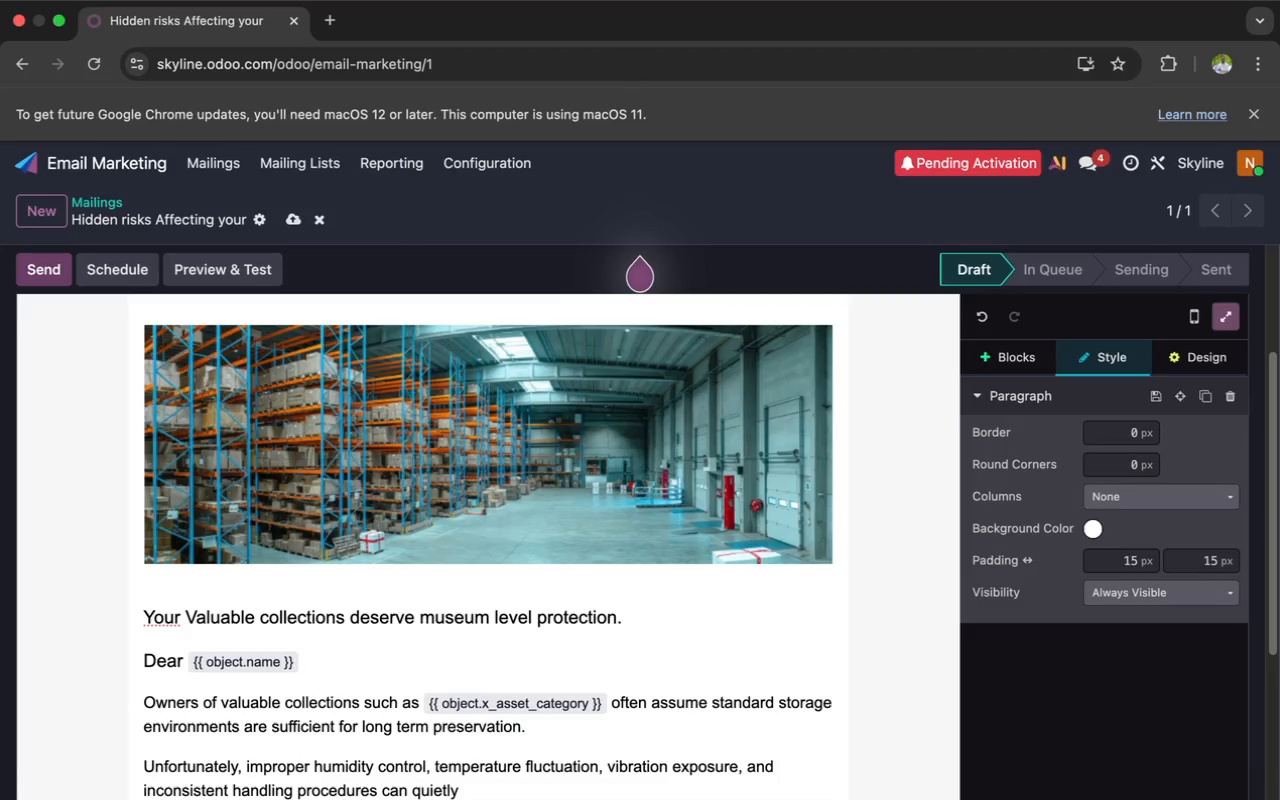 
wait(60.82)
 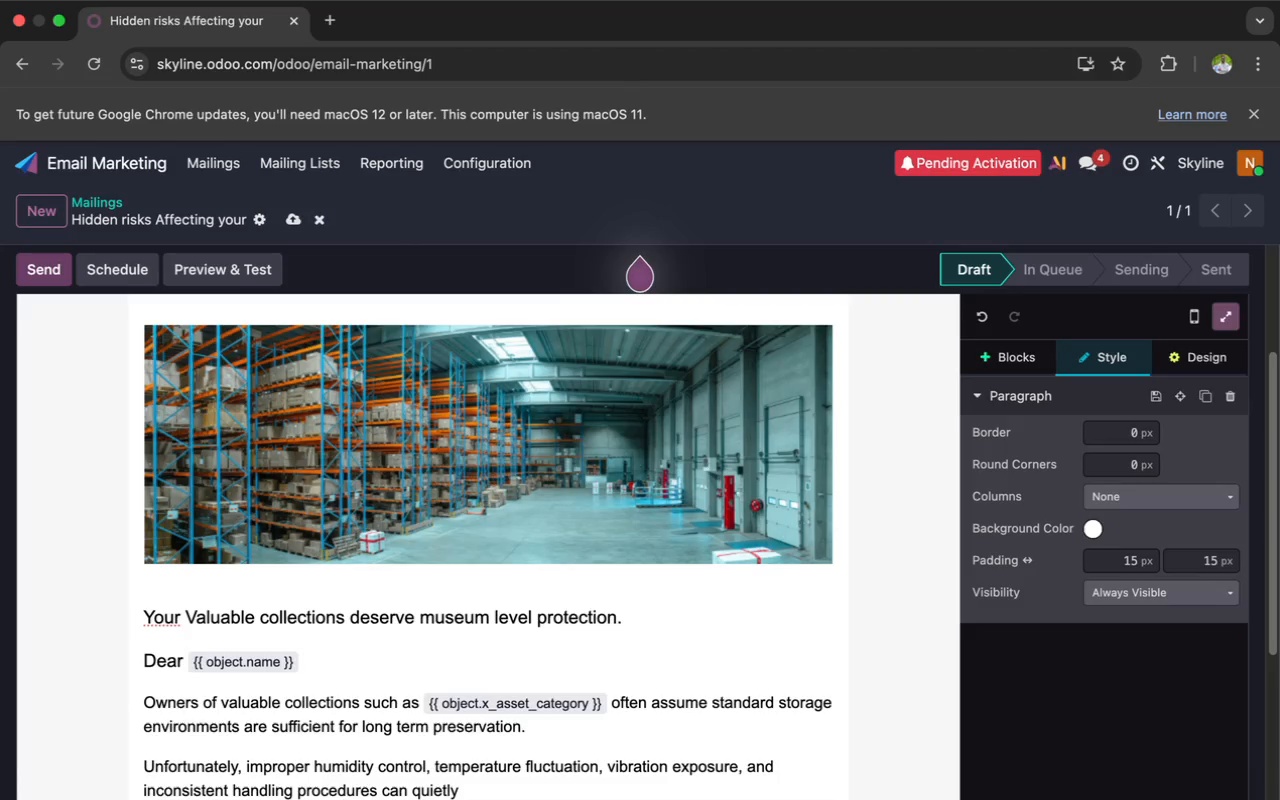 
type( ca)
 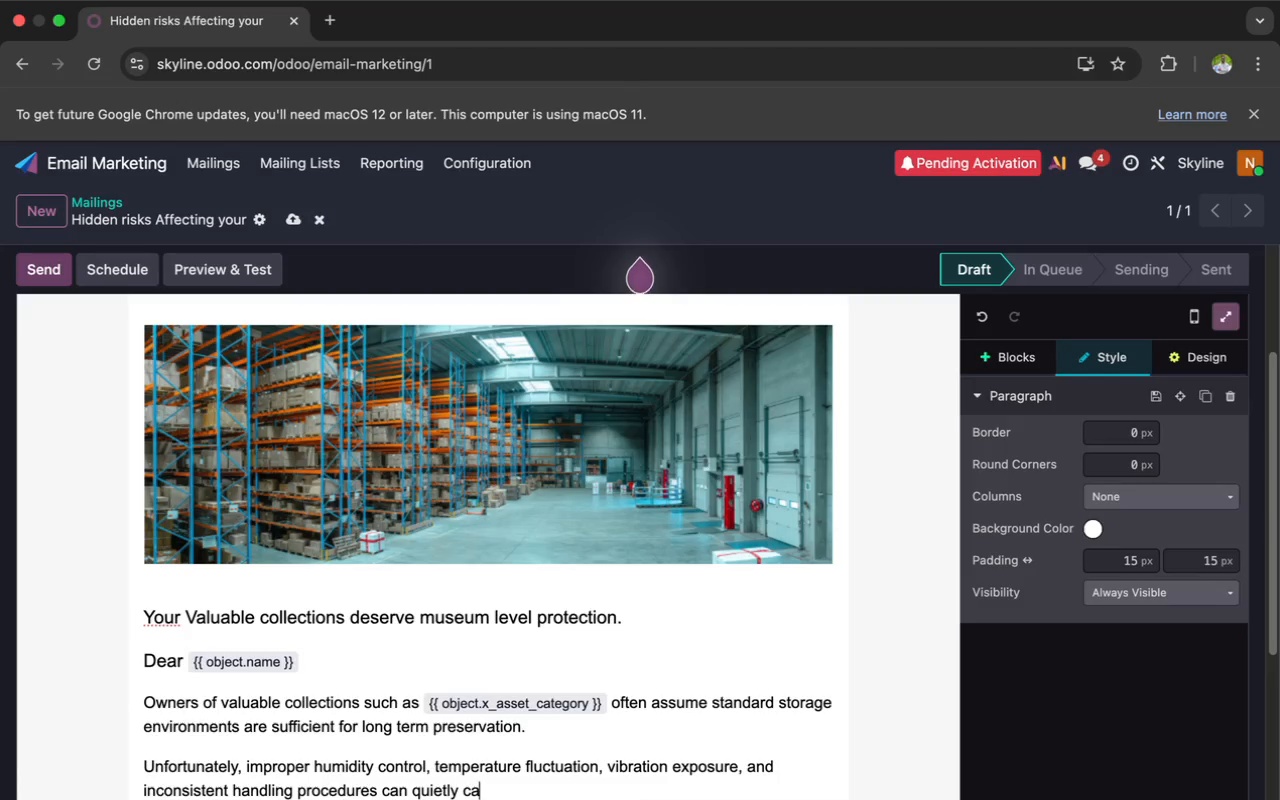 
wait(41.13)
 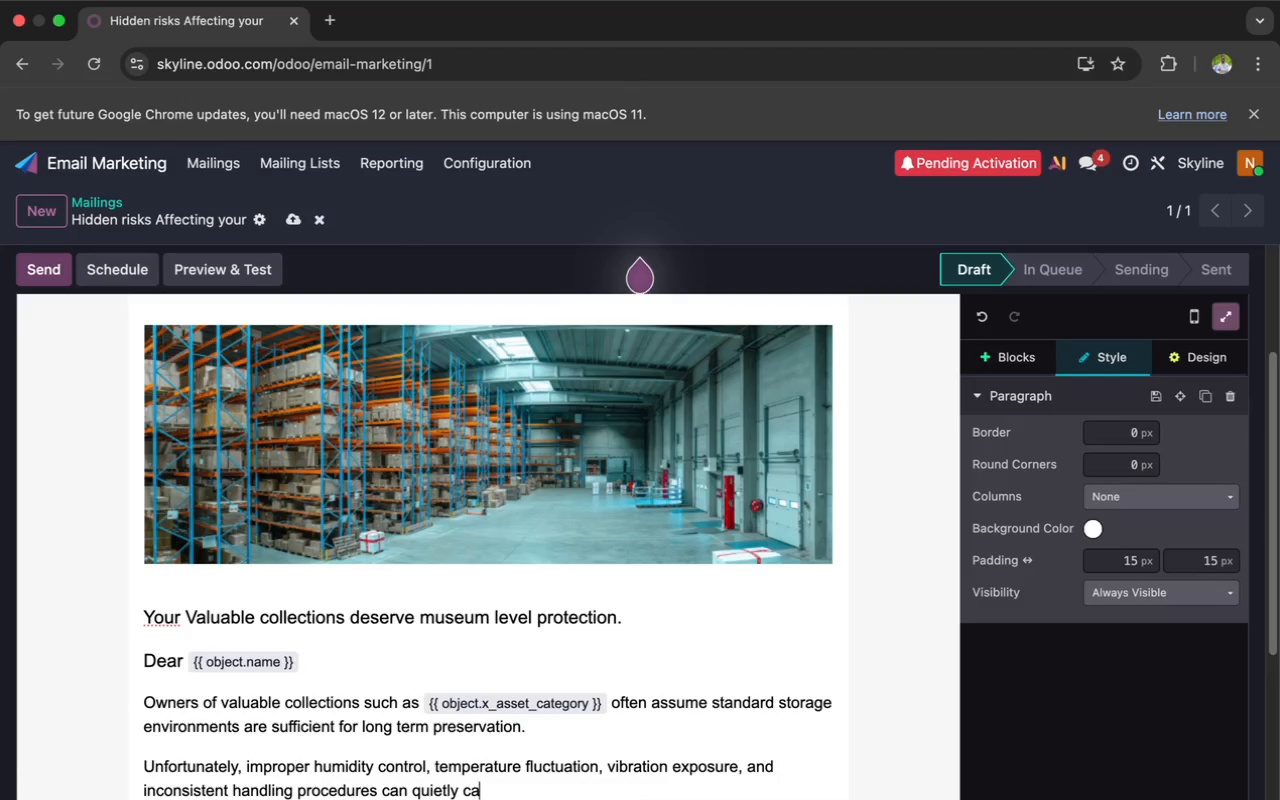 
type(use irreversiblee damage)
 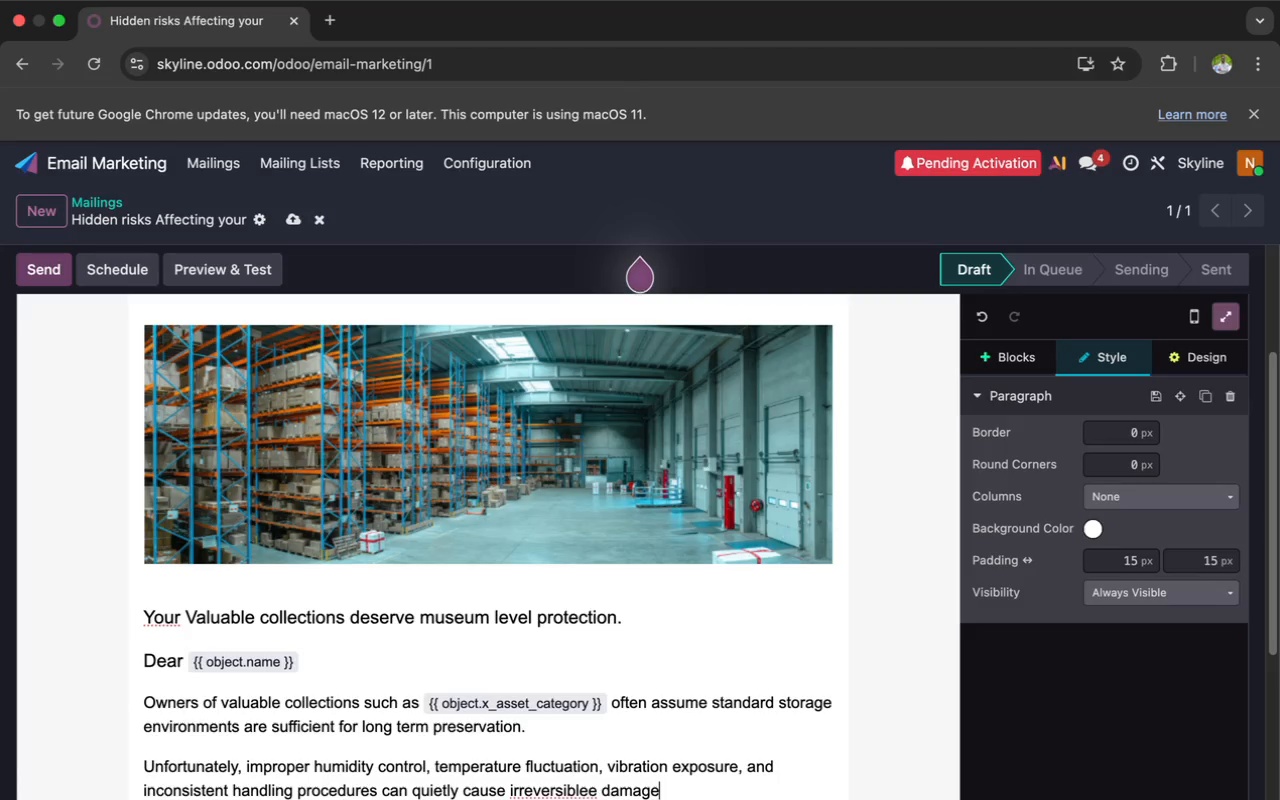 
wait(48.52)
 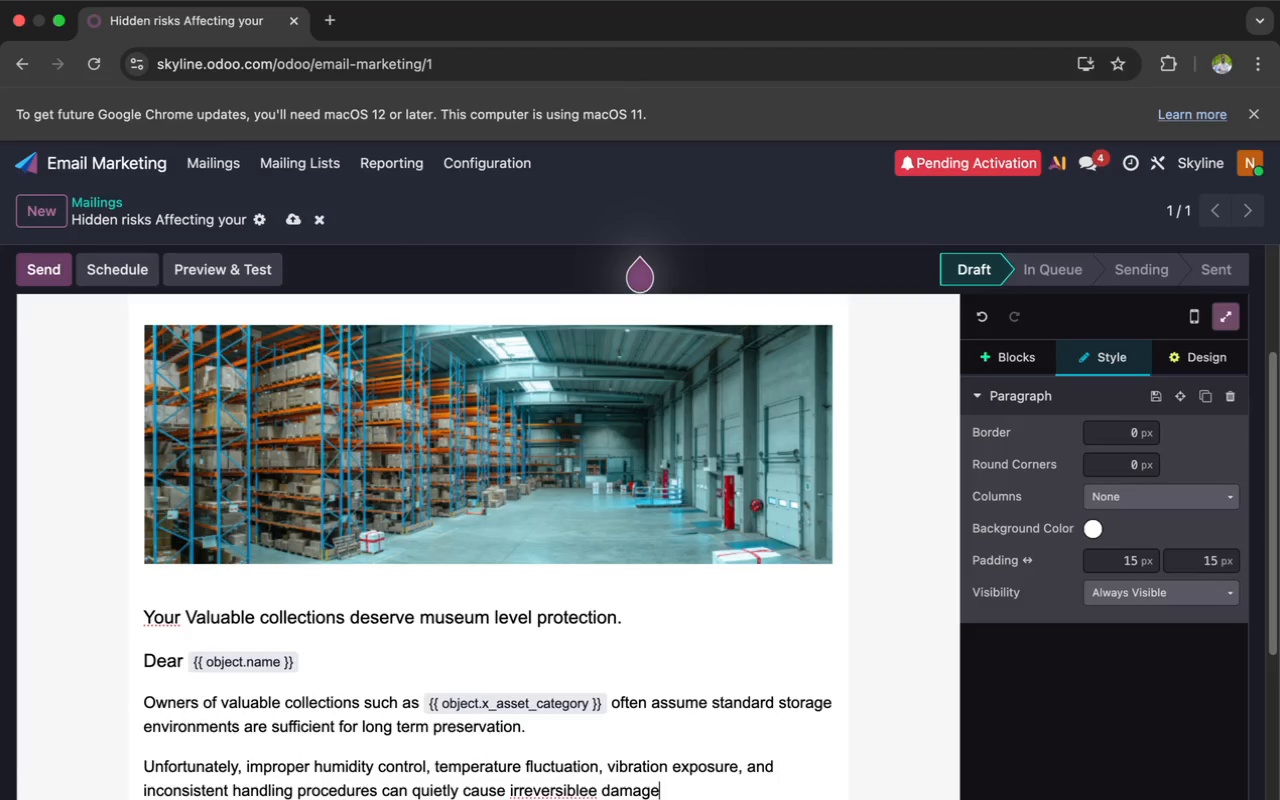 
scroll: coordinate [424, 783], scroll_direction: down, amount: 17.0
 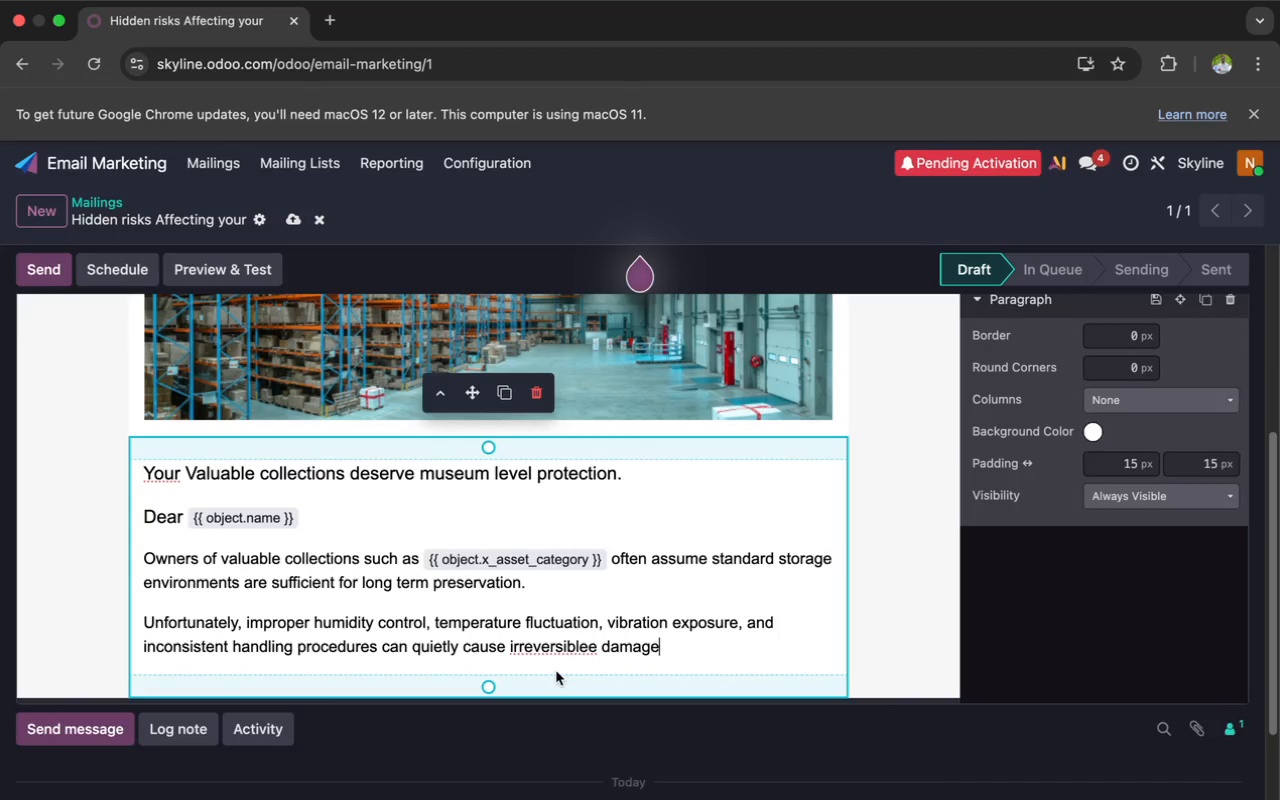 
wait(6.17)
 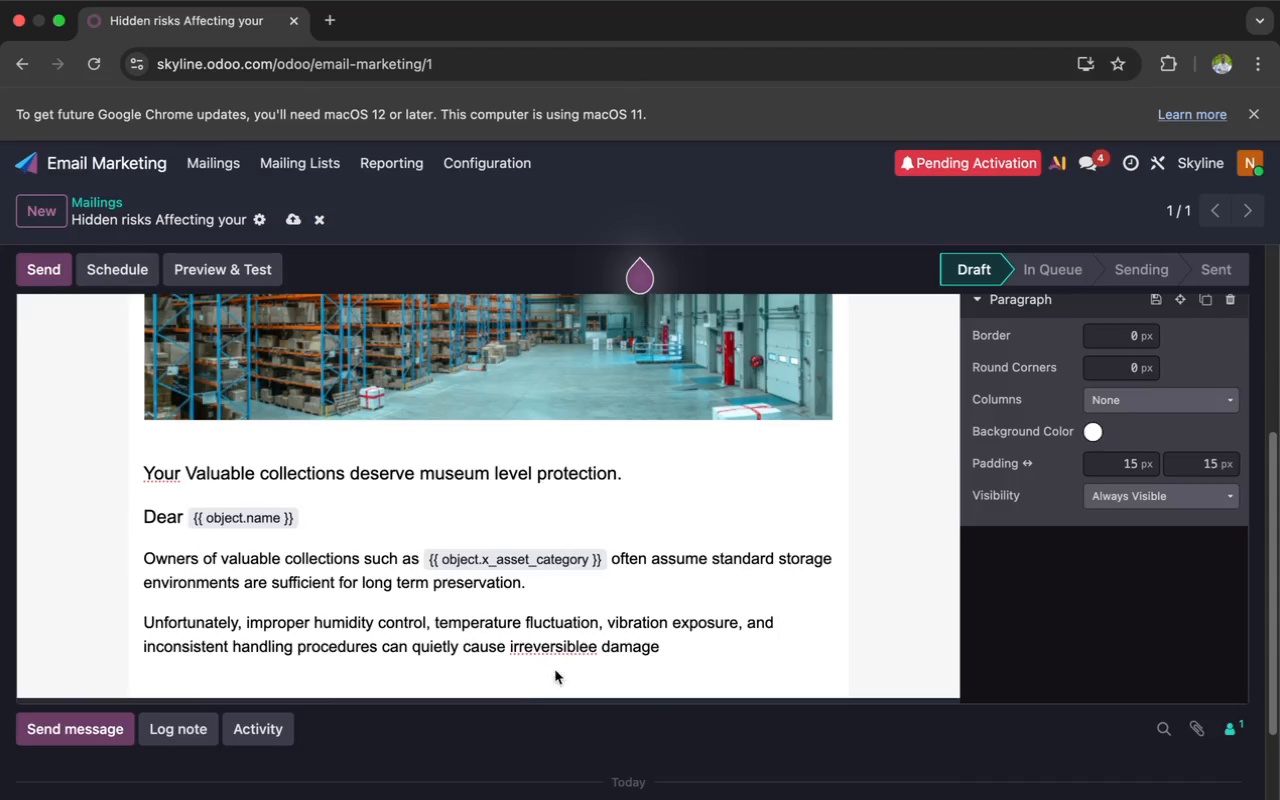 
type( over time)
 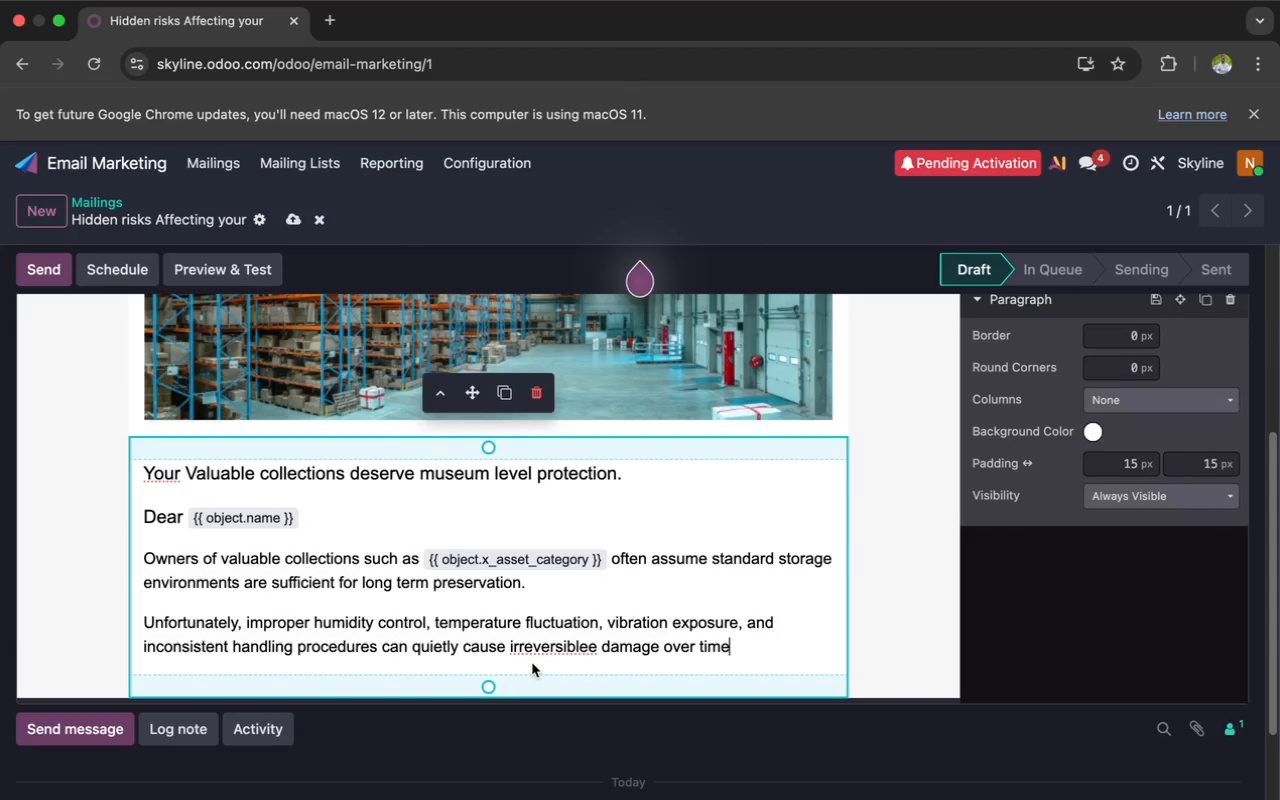 
wait(10.33)
 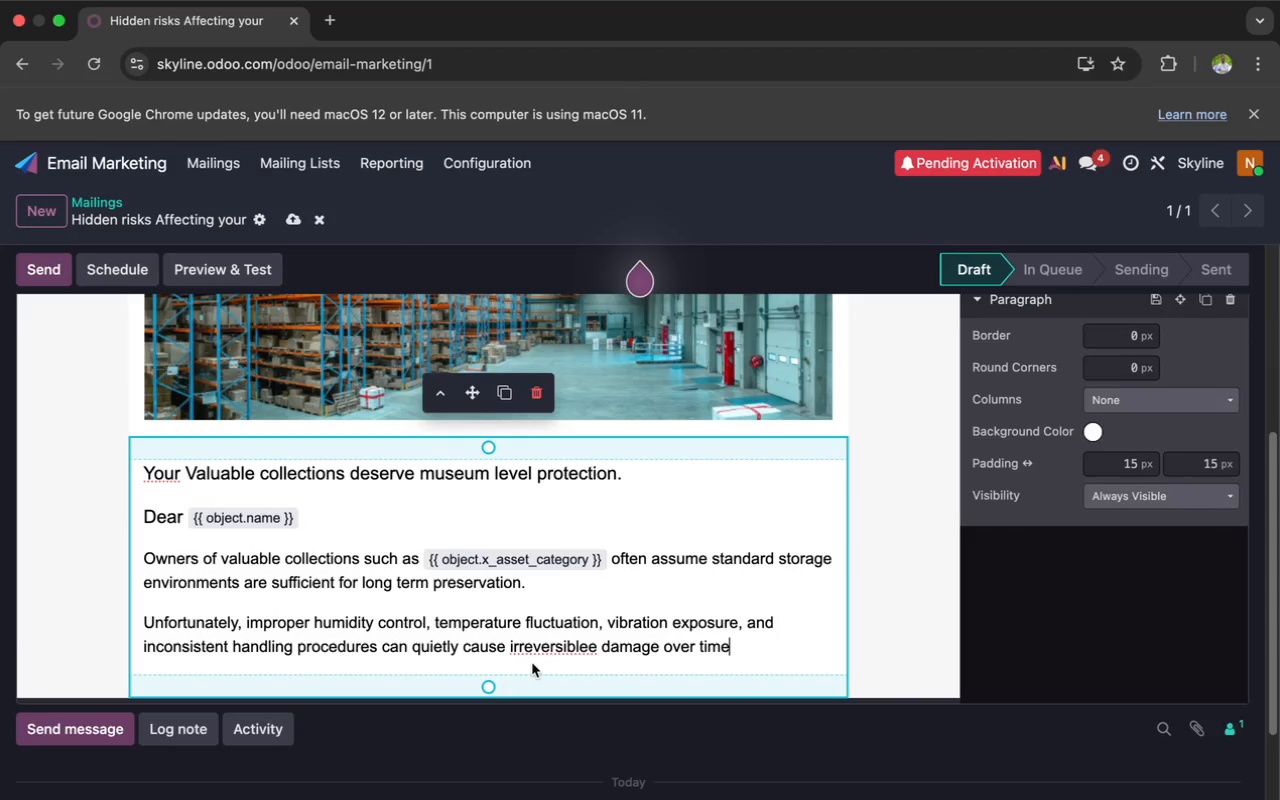 
left_click([599, 648])
 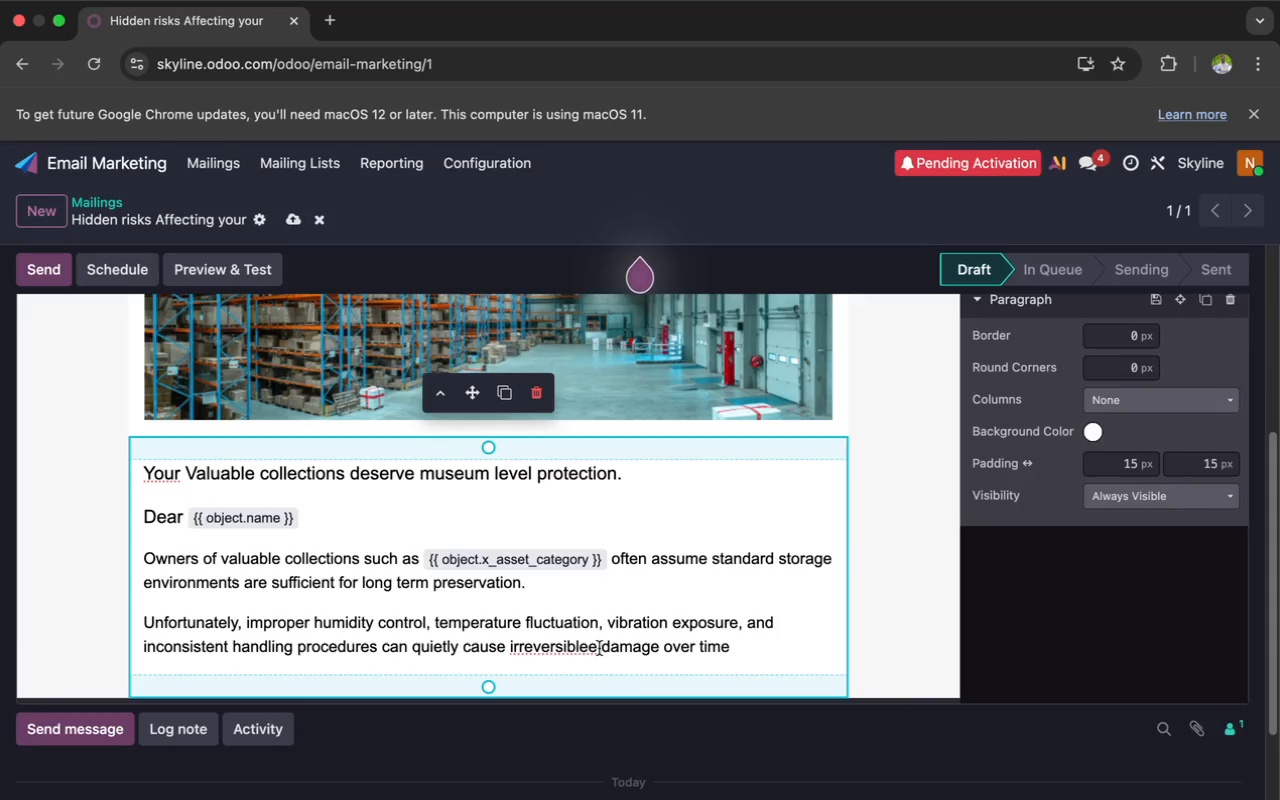 
left_click([596, 648])
 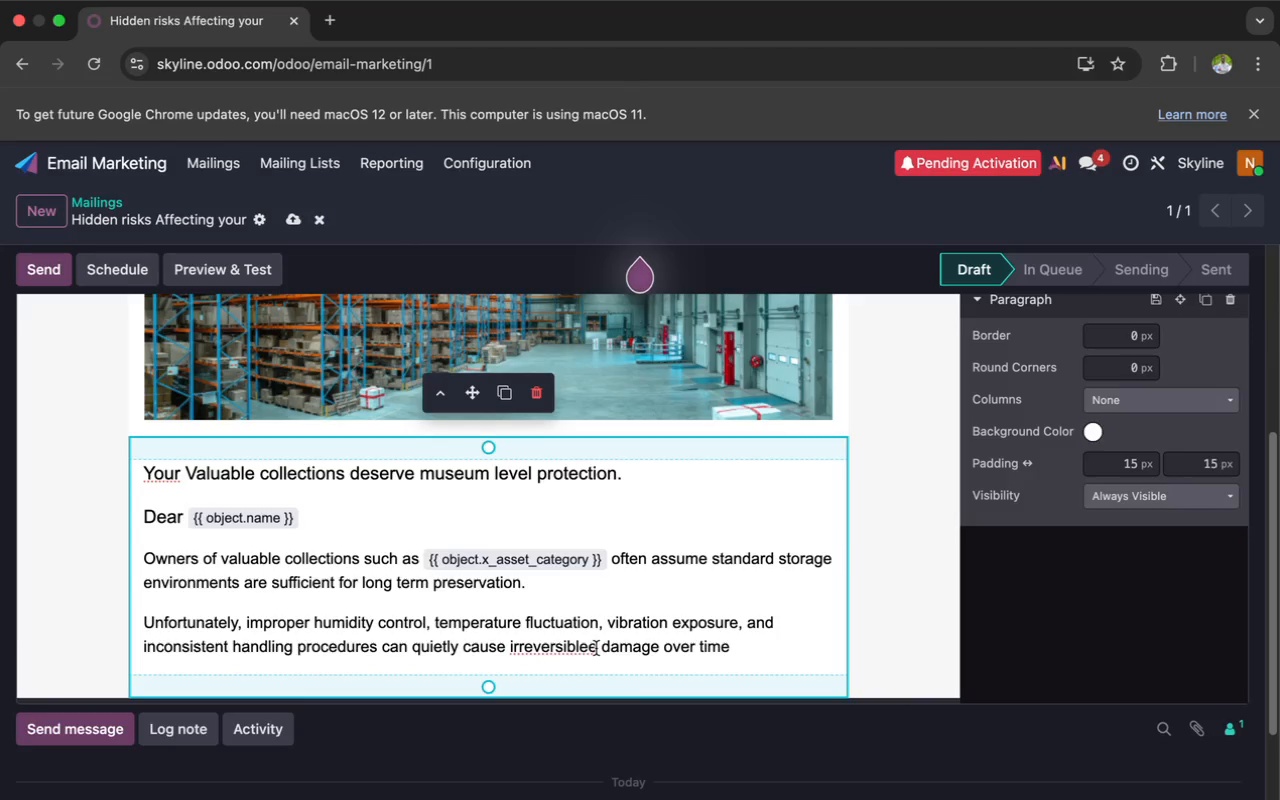 
key(Backspace)
 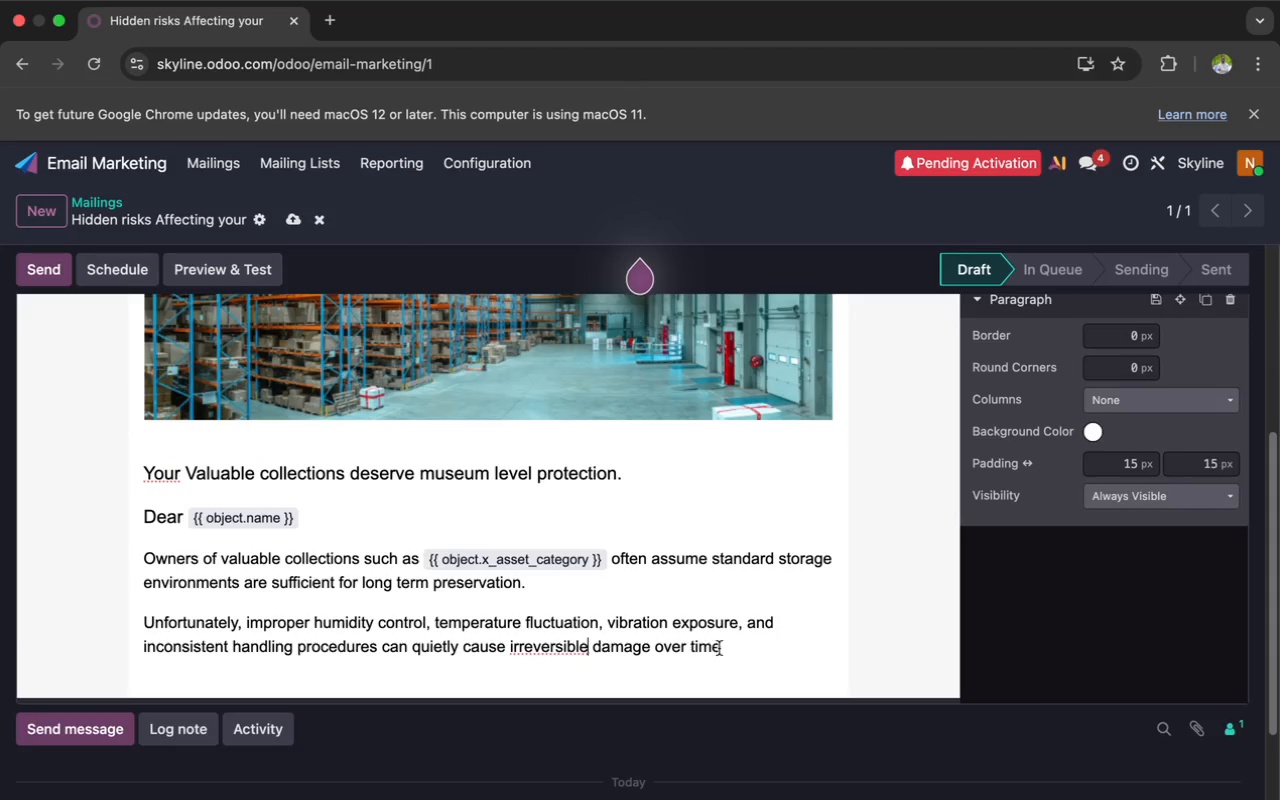 
left_click([727, 648])
 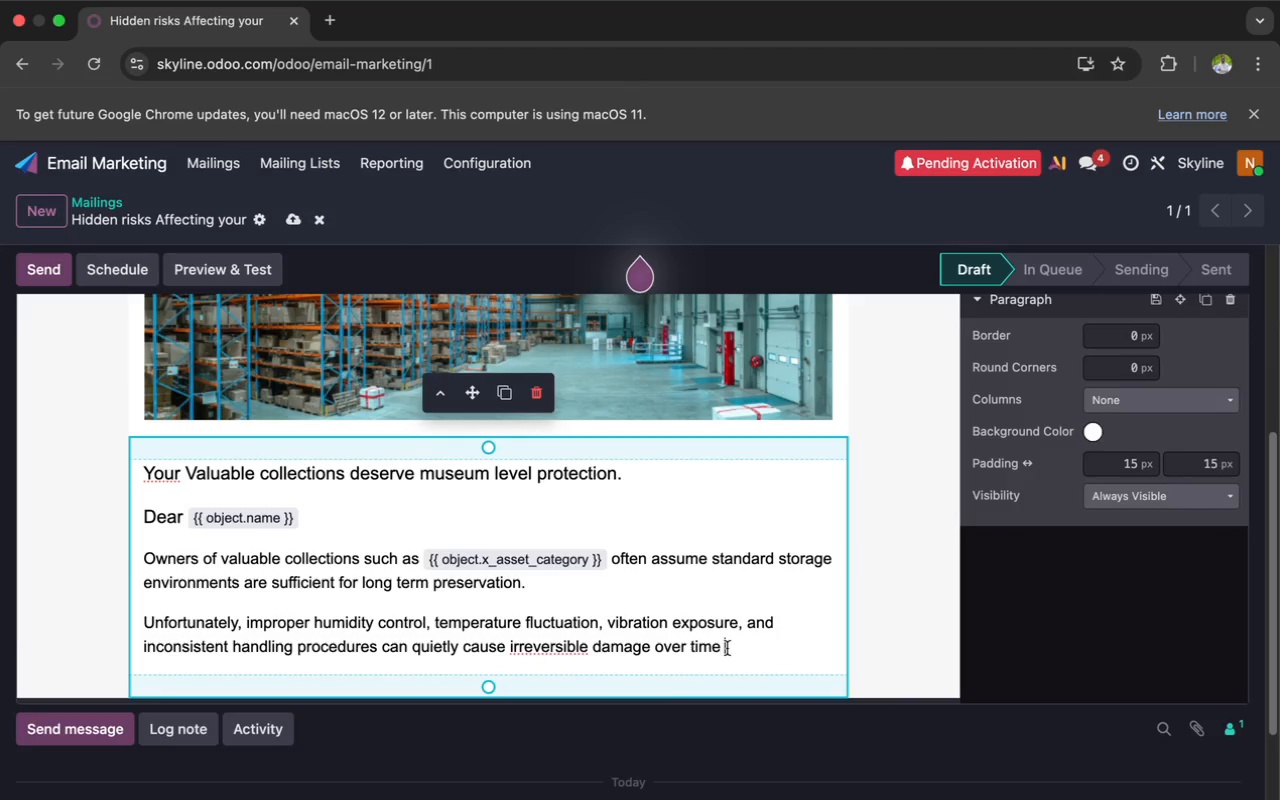 
key(Backspace)
 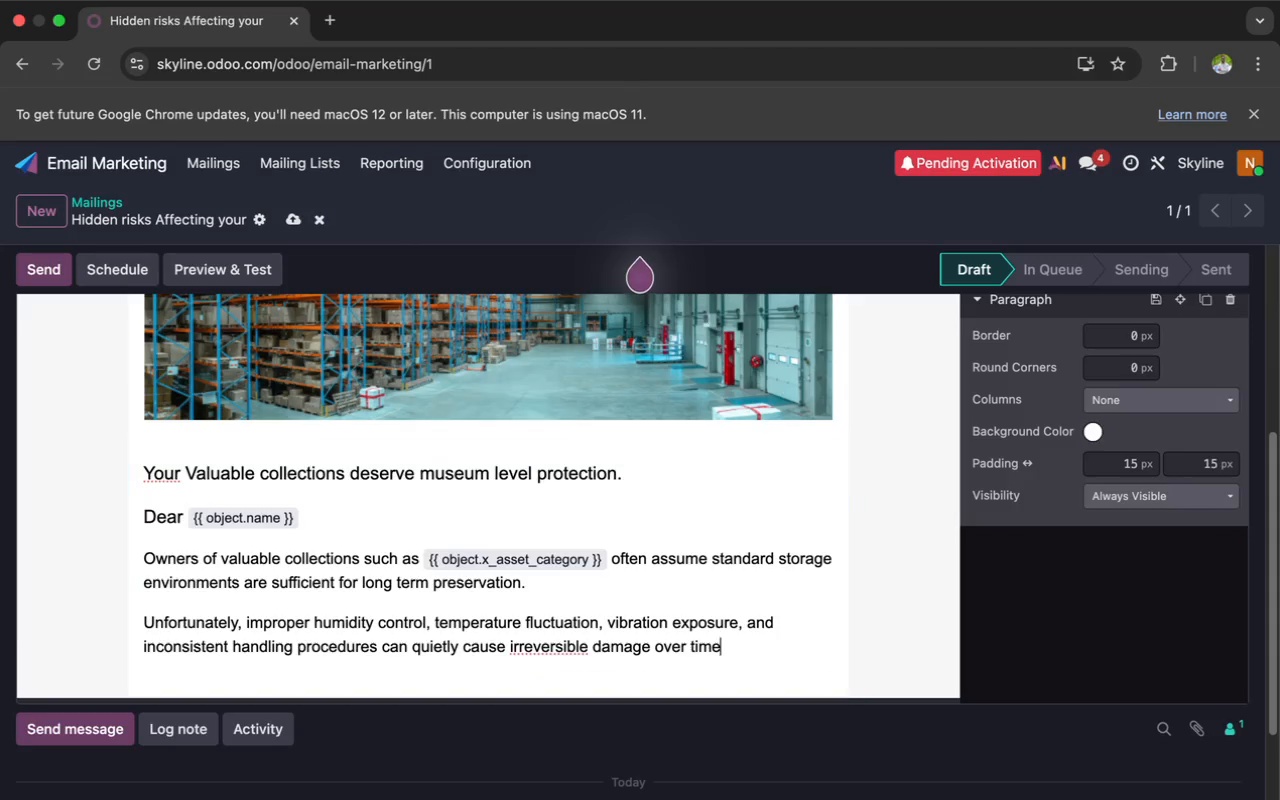 
key(Period)
 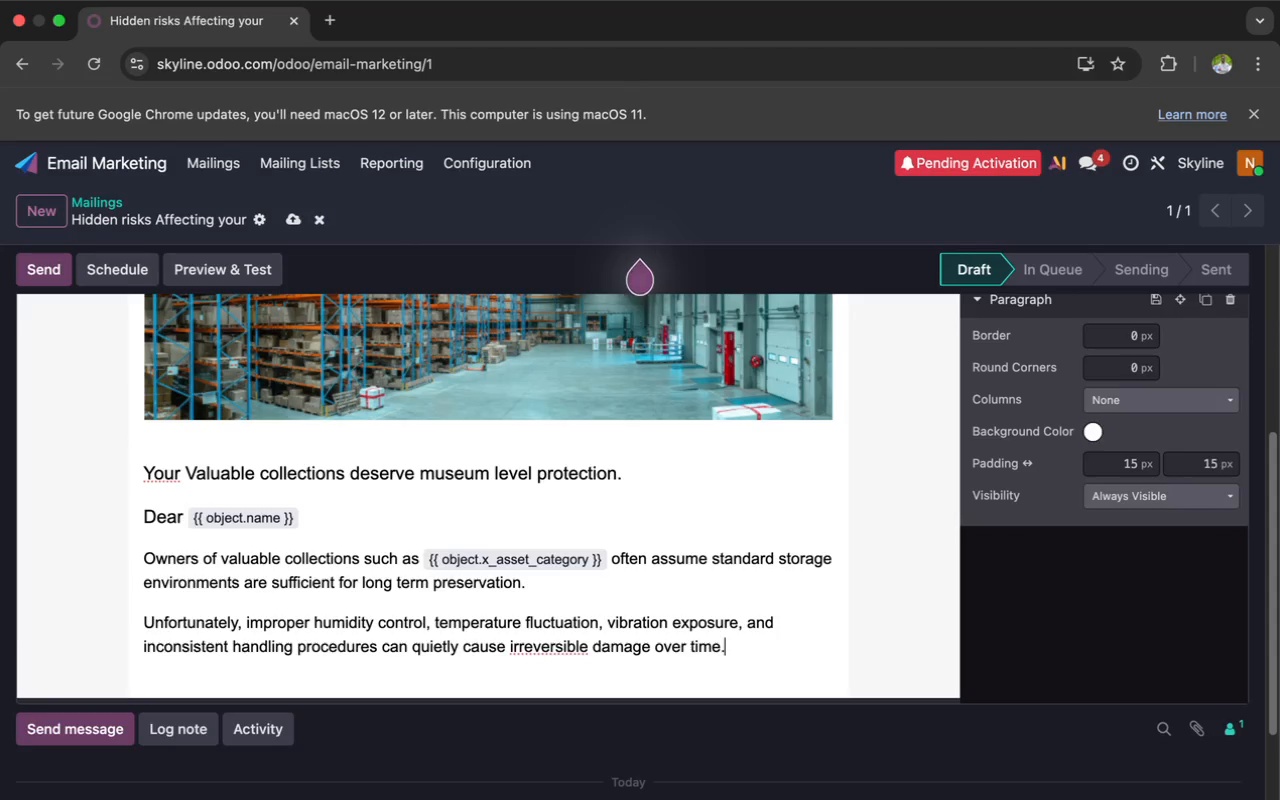 
key(Enter)
 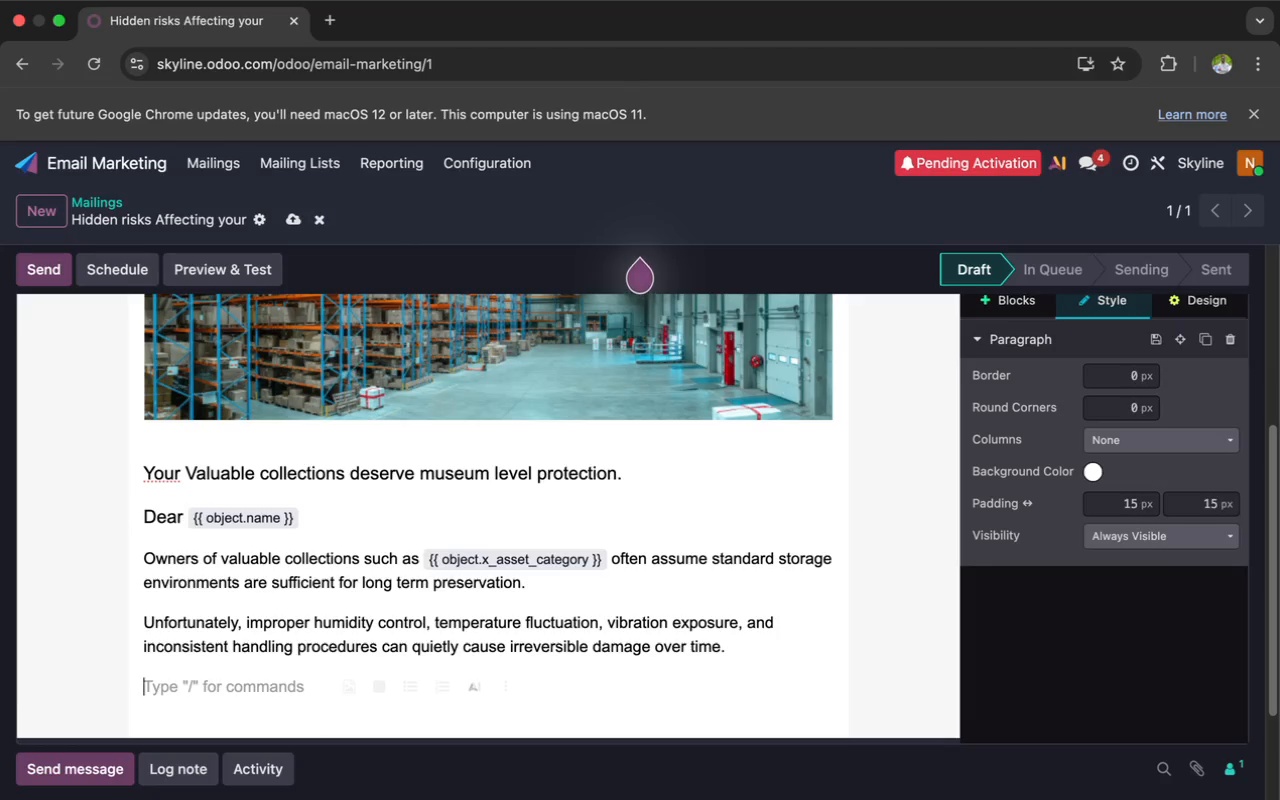 
wait(21.81)
 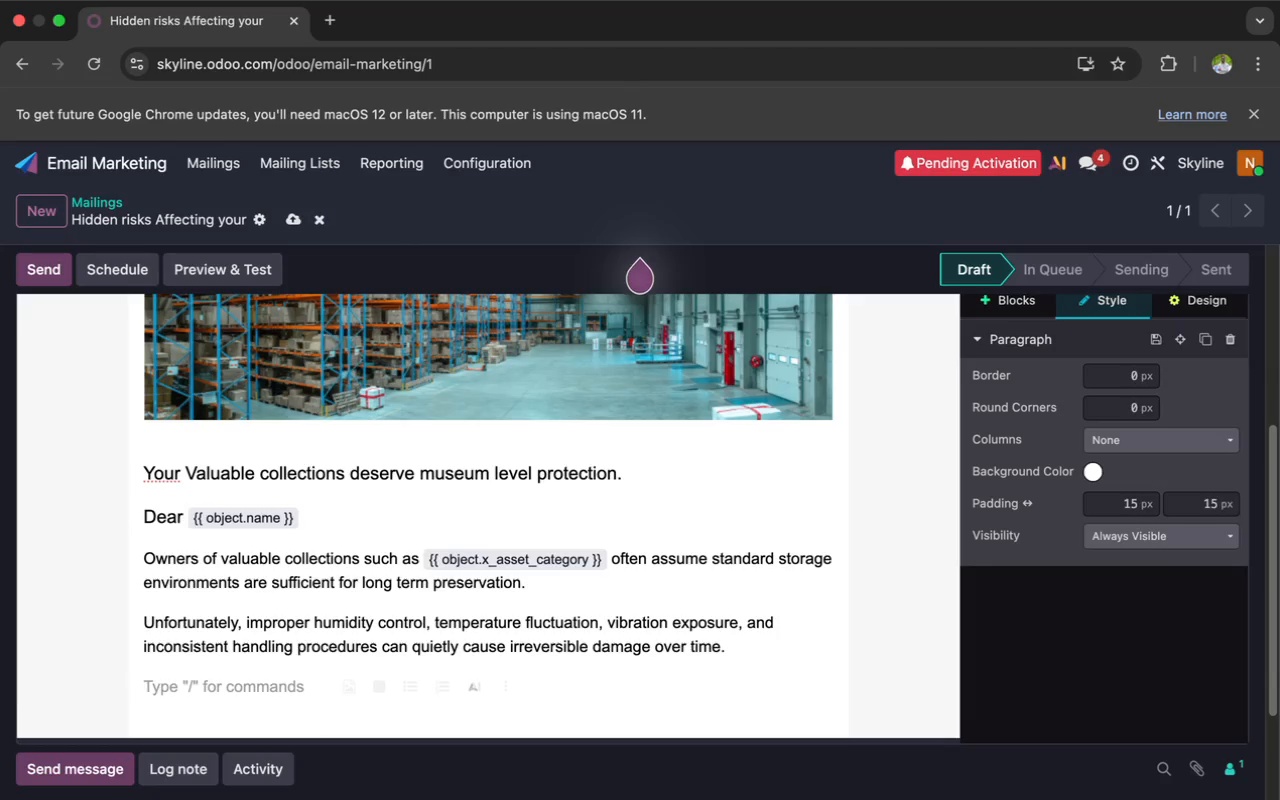 
type(For many Collectors in {{ object)
 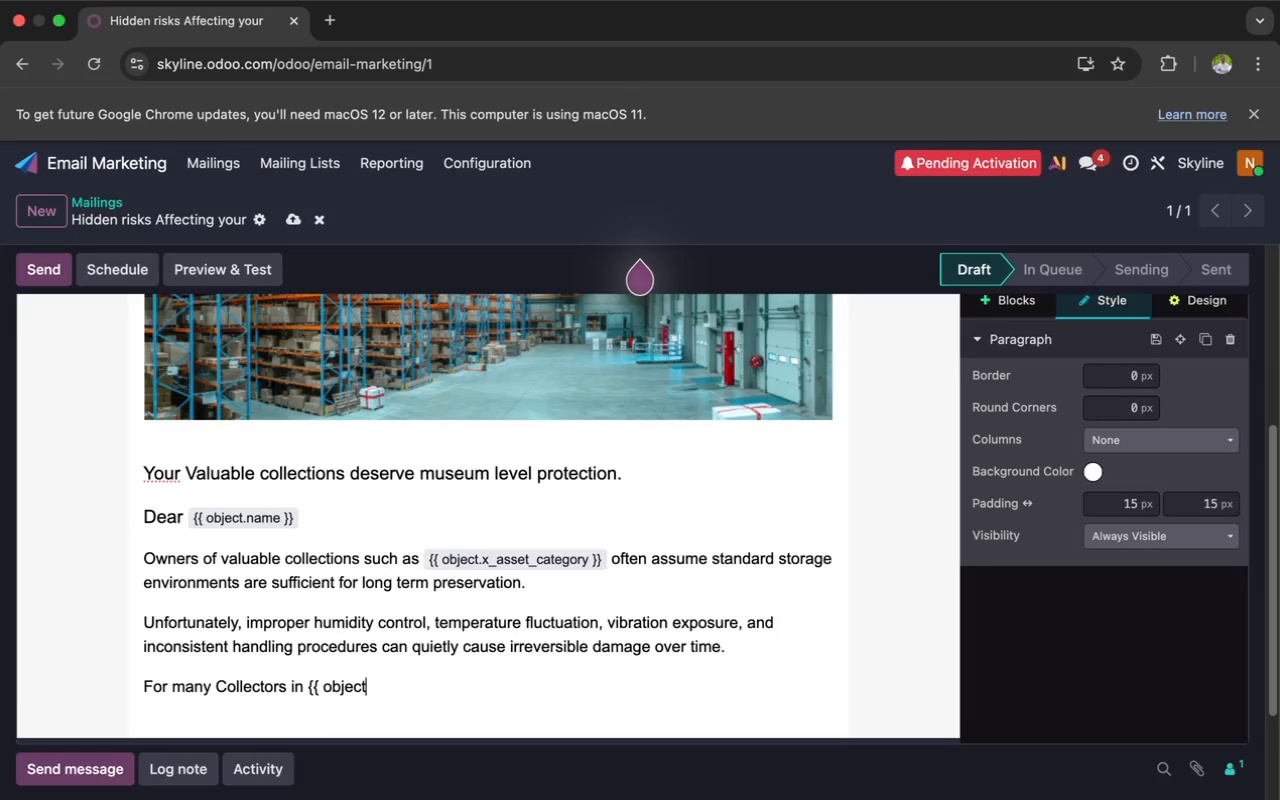 
wait(17.61)
 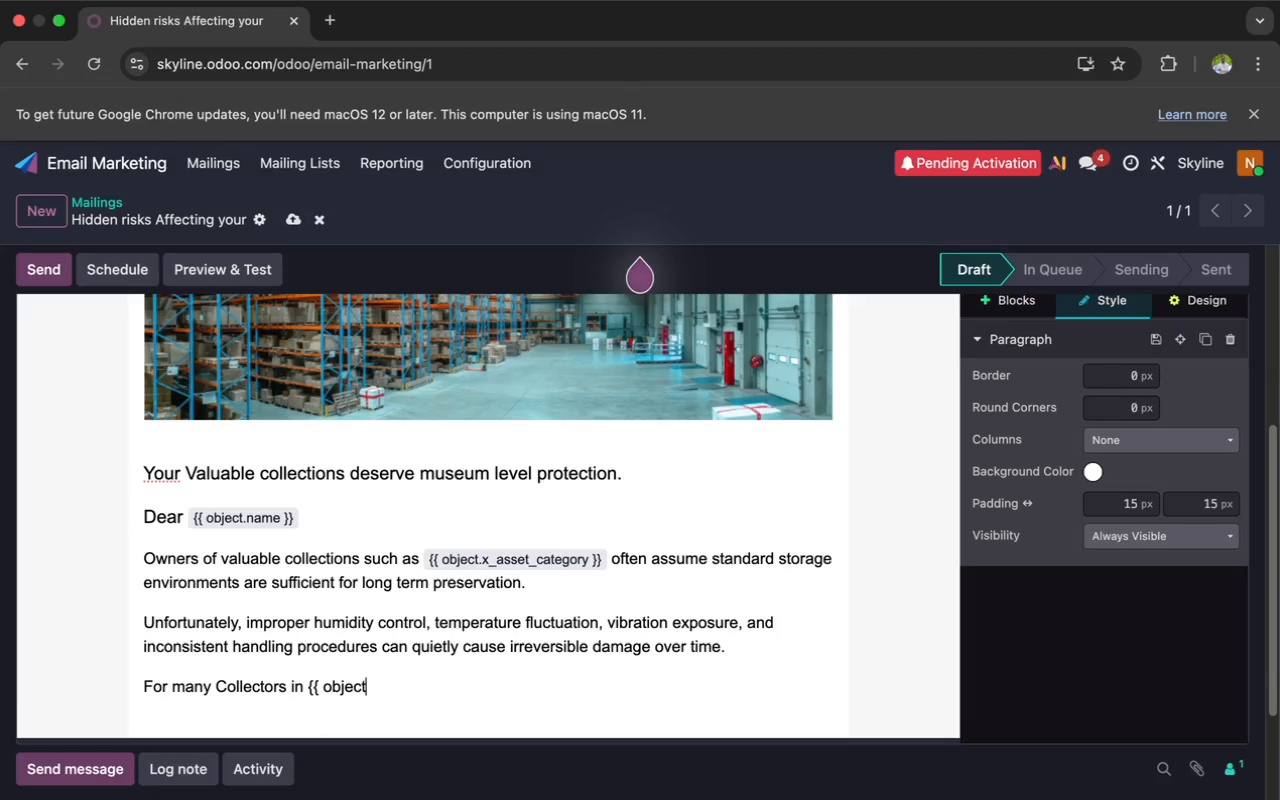 
type(.x_last-move)
key(Backspace)
key(Backspace)
key(Backspace)
key(Backspace)
key(Backspace)
 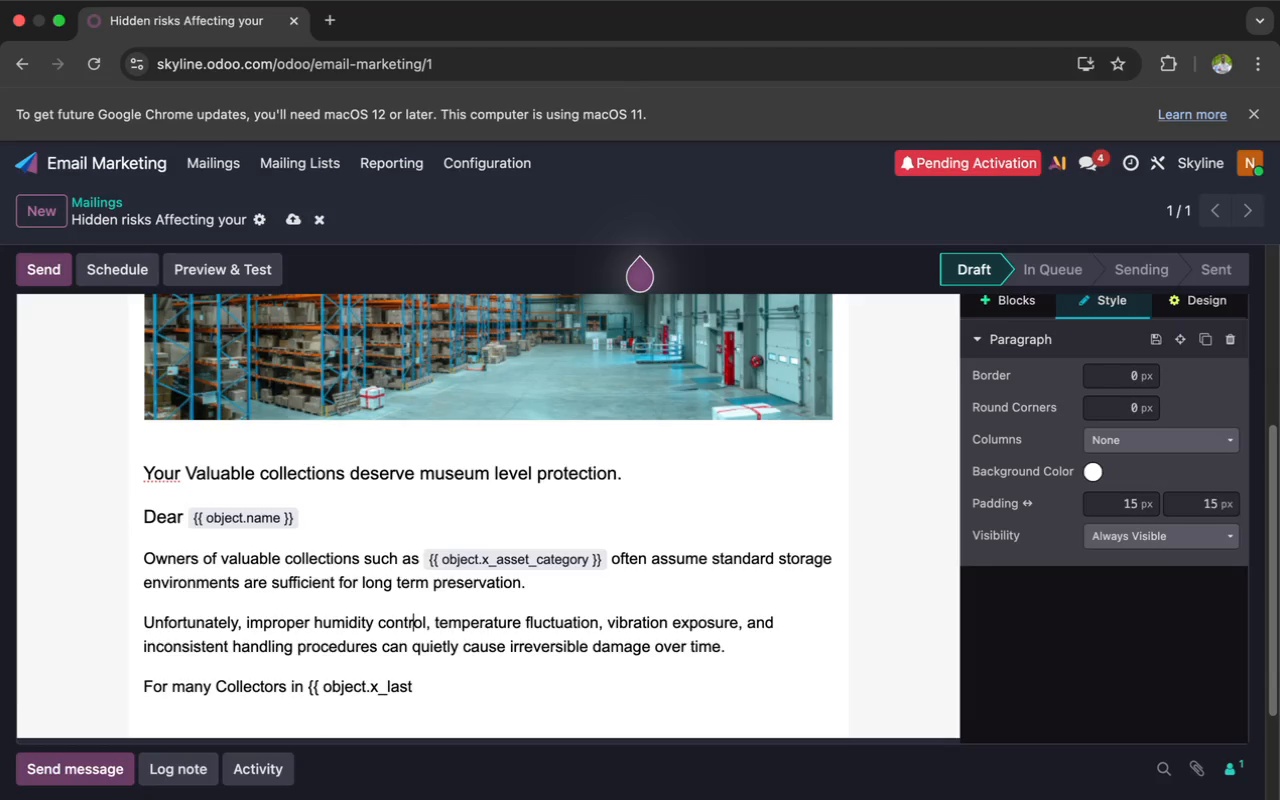 
 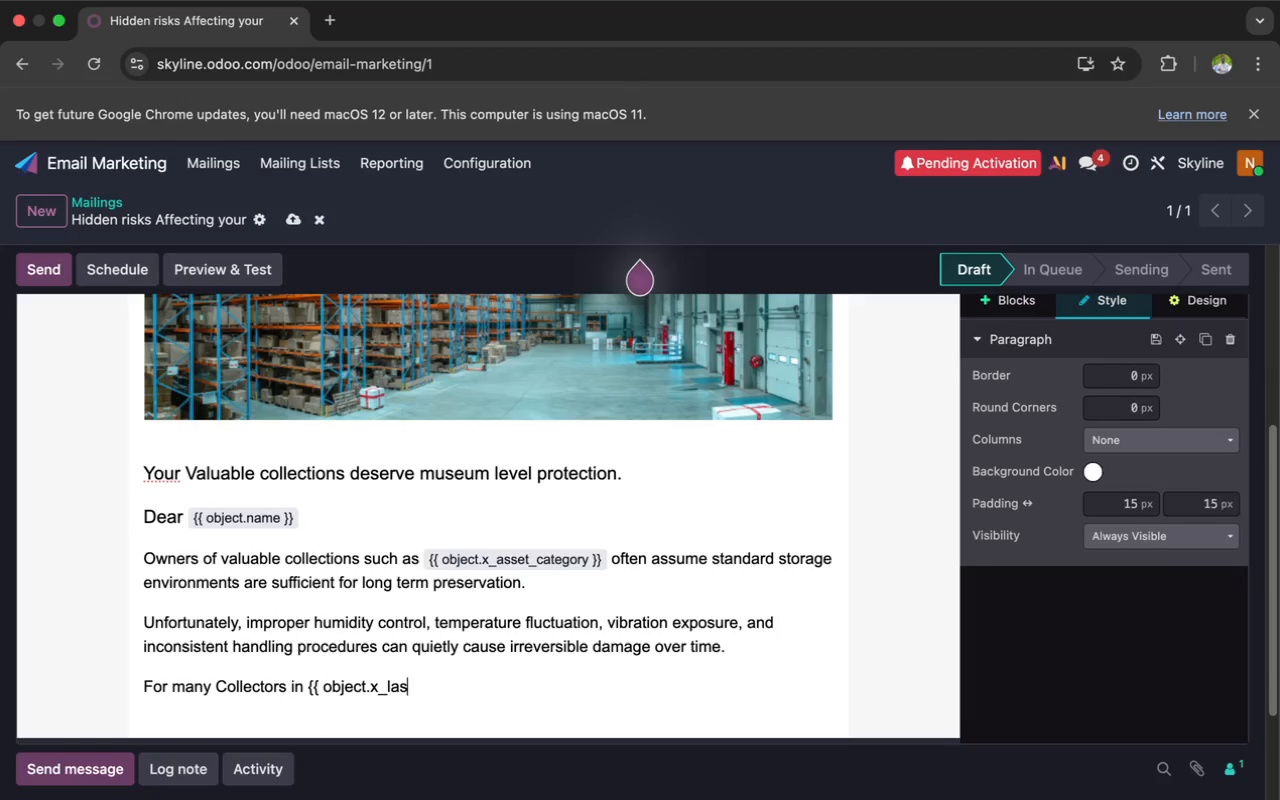 
hold_key(key=ArrowUp, duration=0.7)
 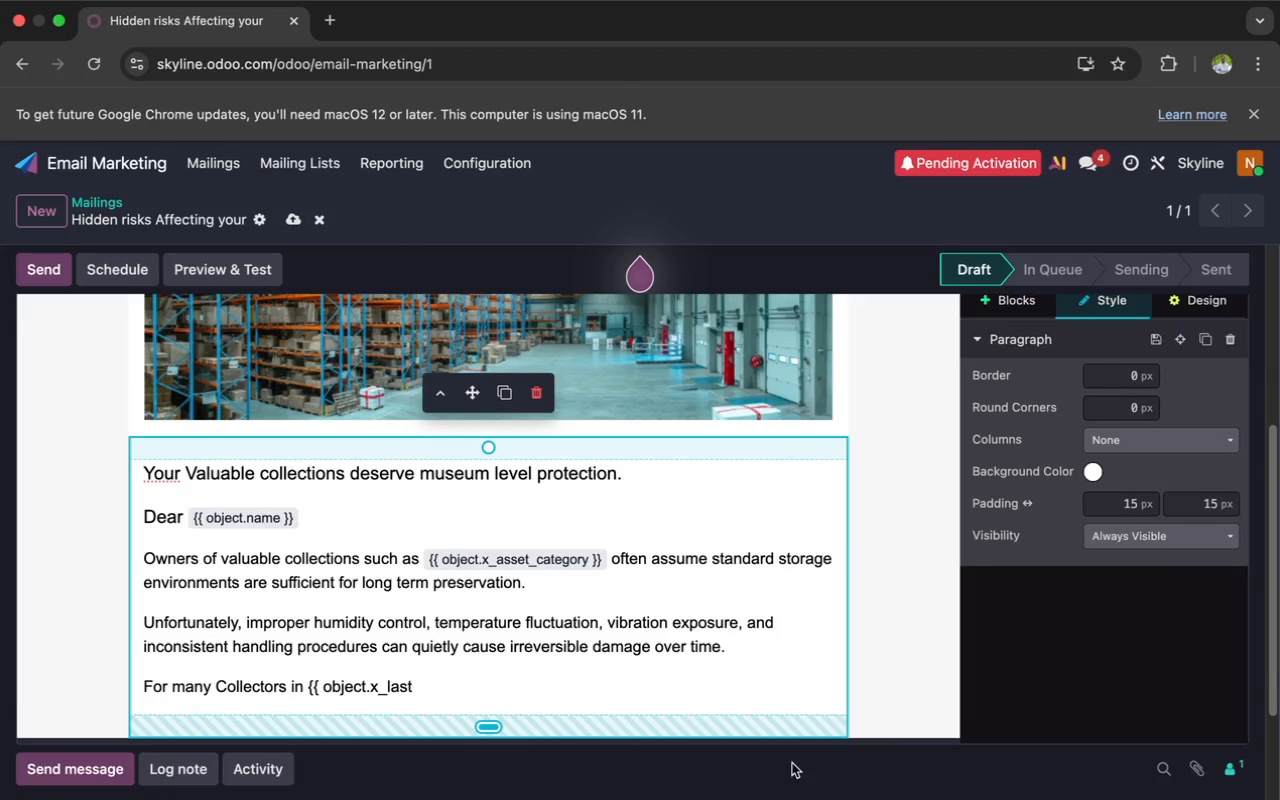 
wait(8.4)
 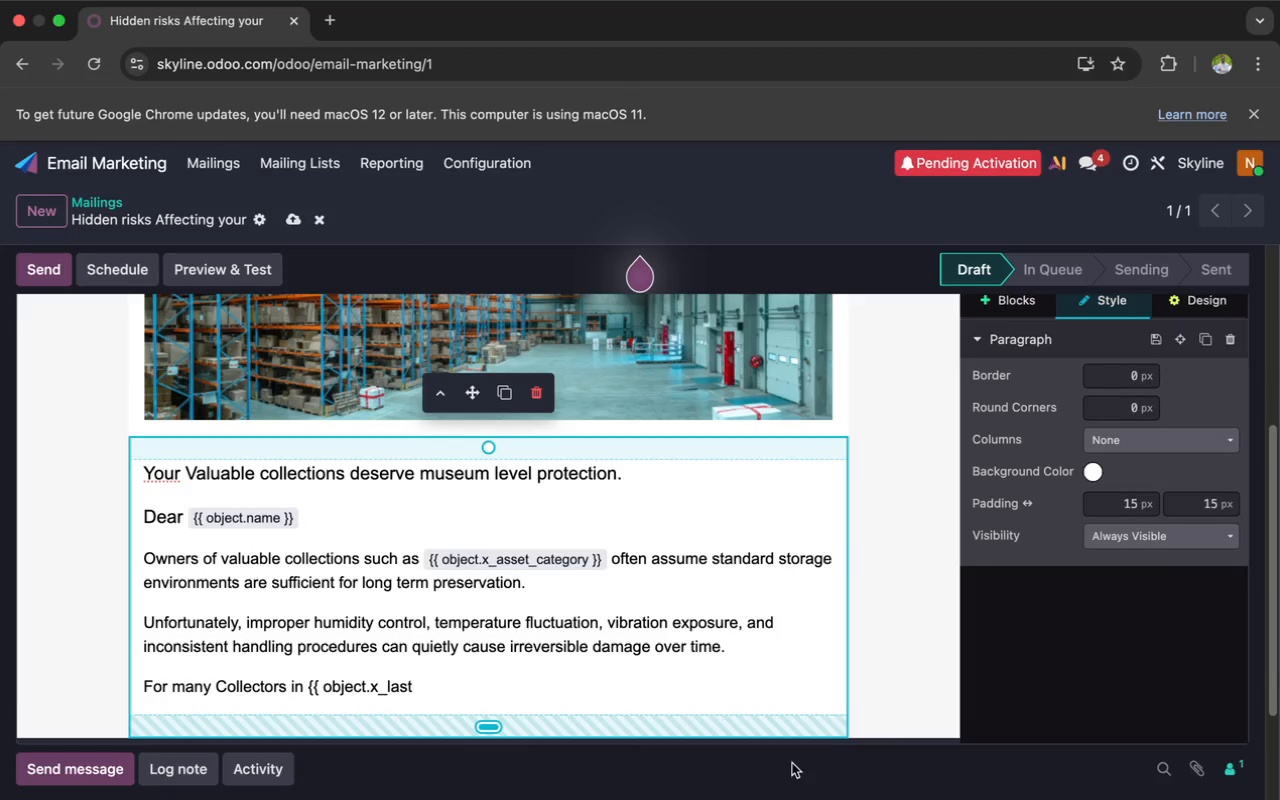 
left_click([411, 687])
 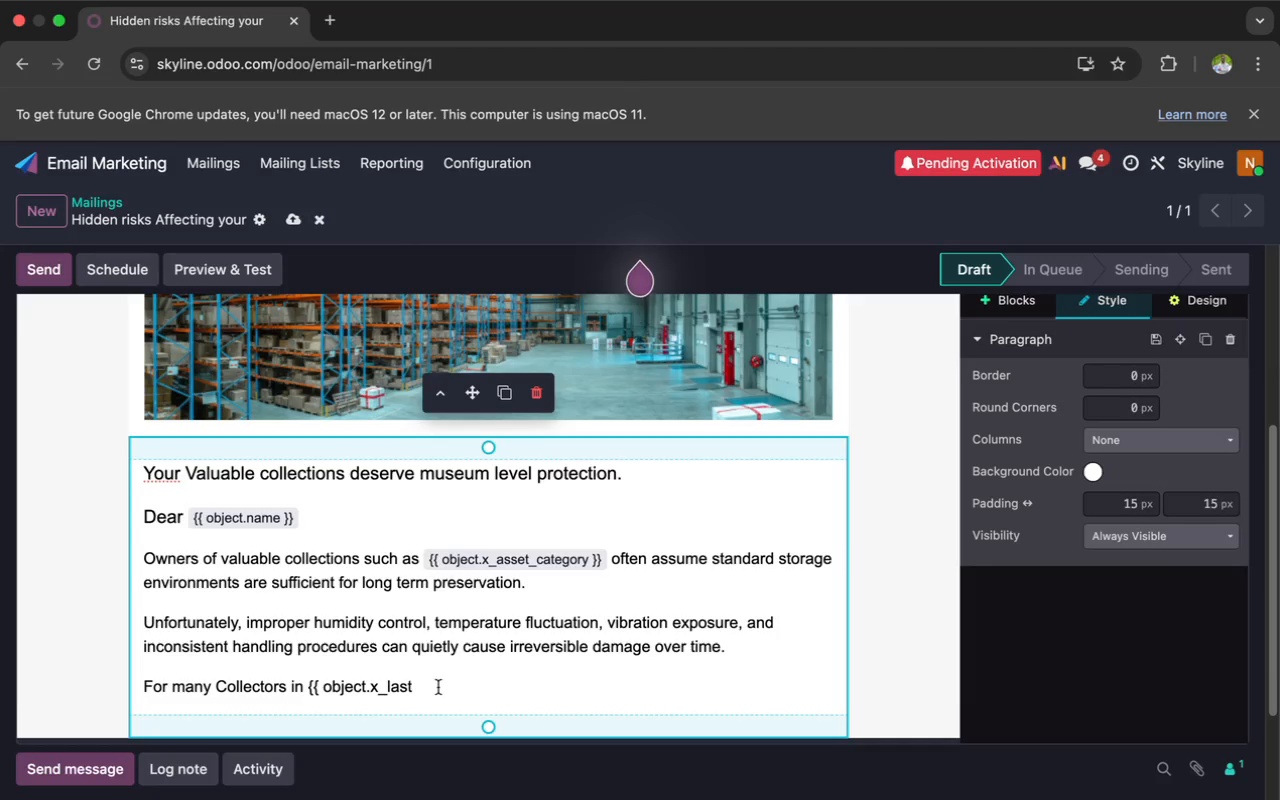 
wait(16.94)
 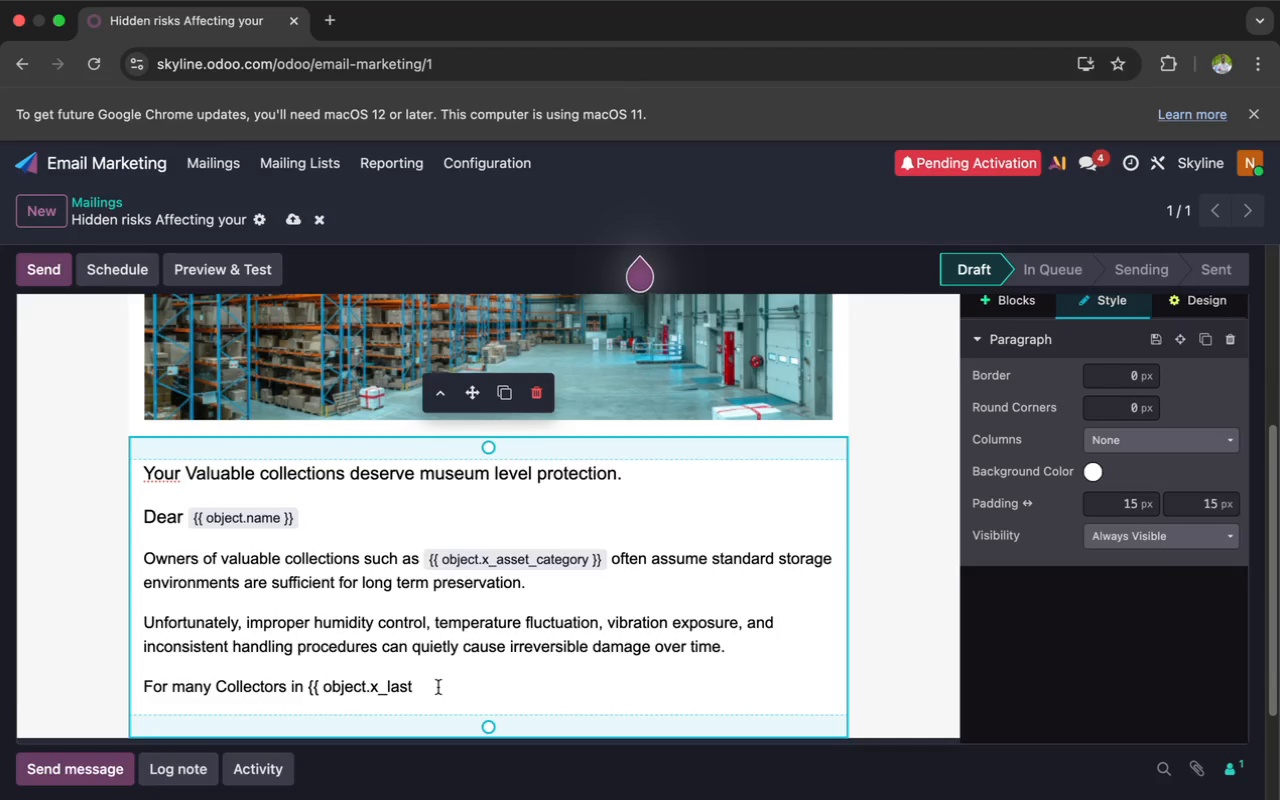 
type(_move)
 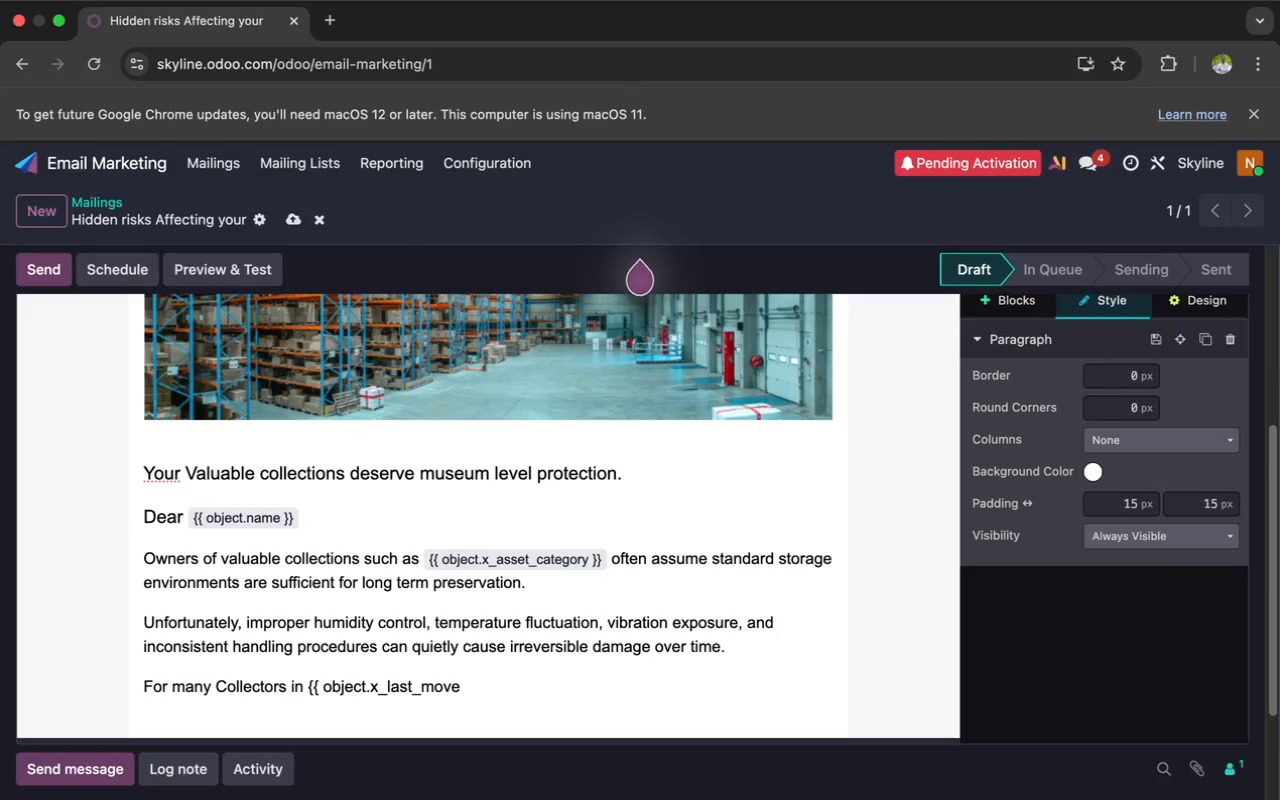 
wait(17.45)
 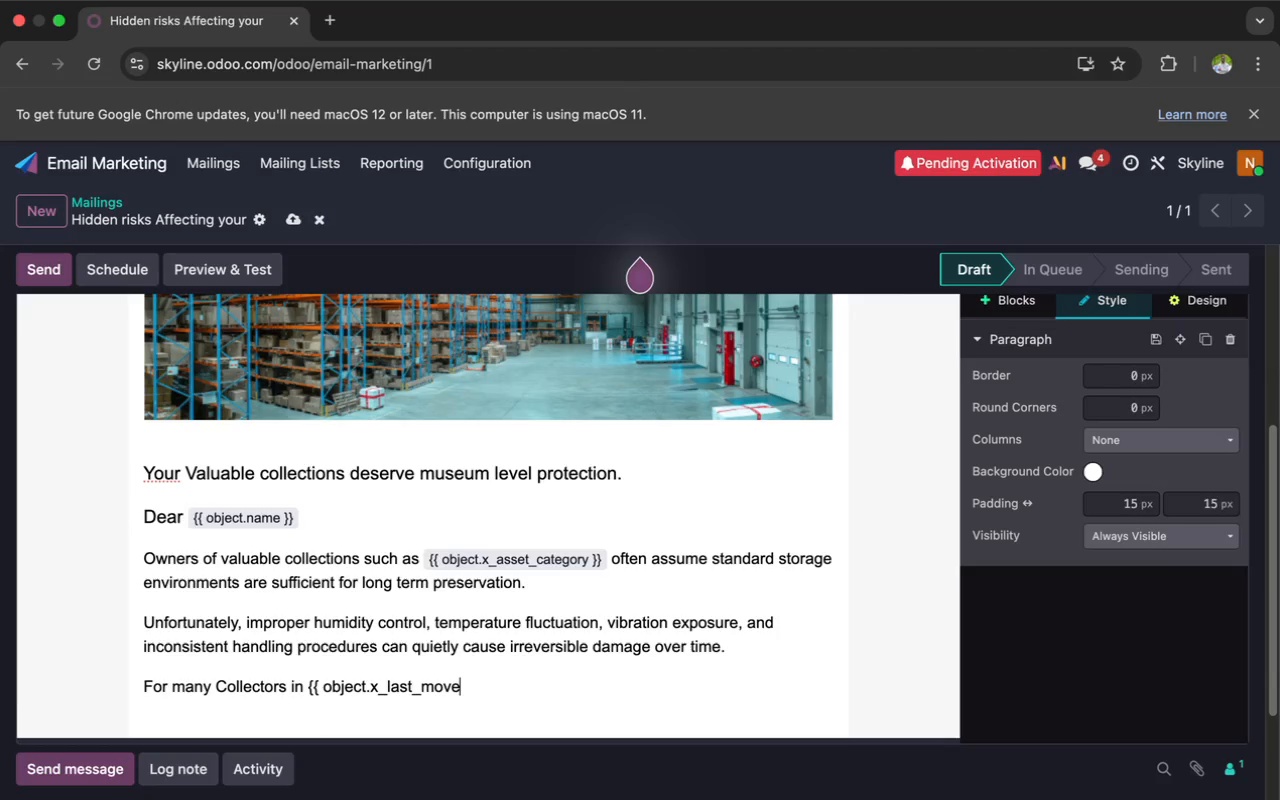 
key(Shift+Minus)
 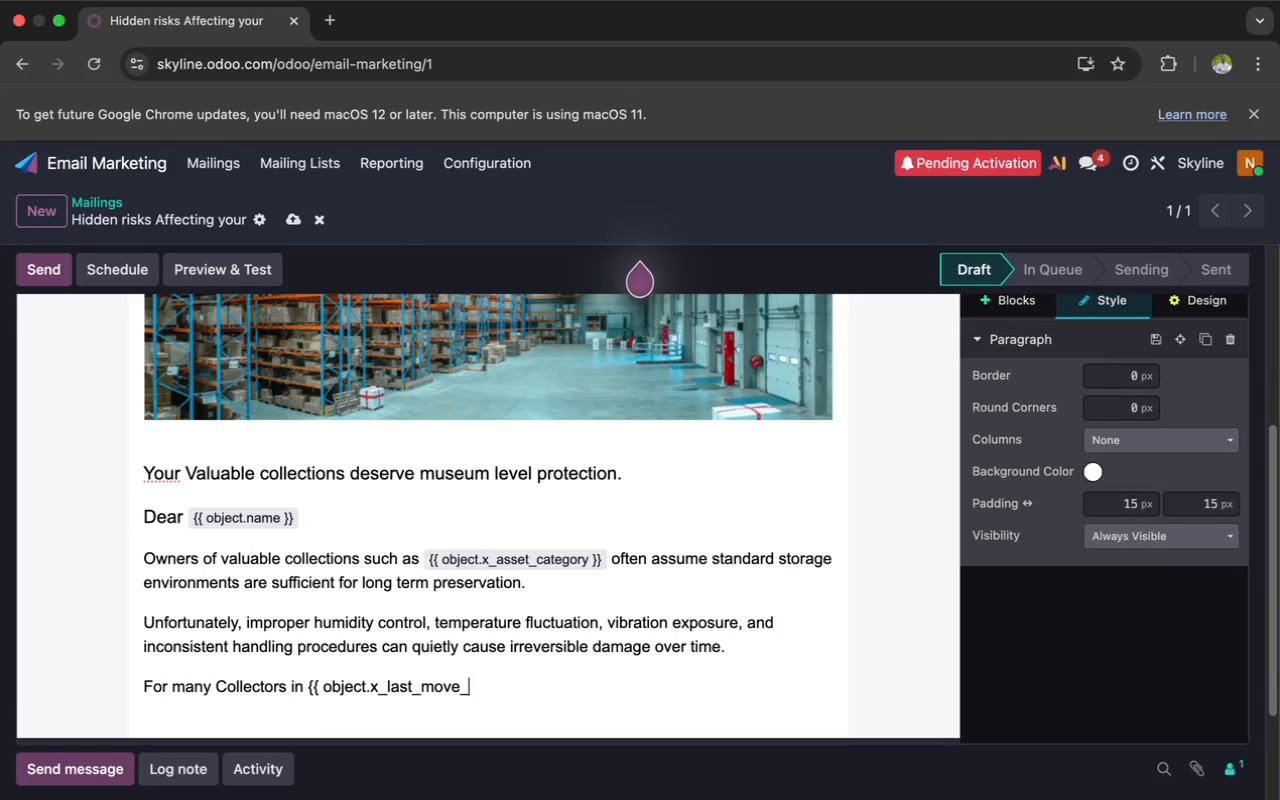 
key(C)
 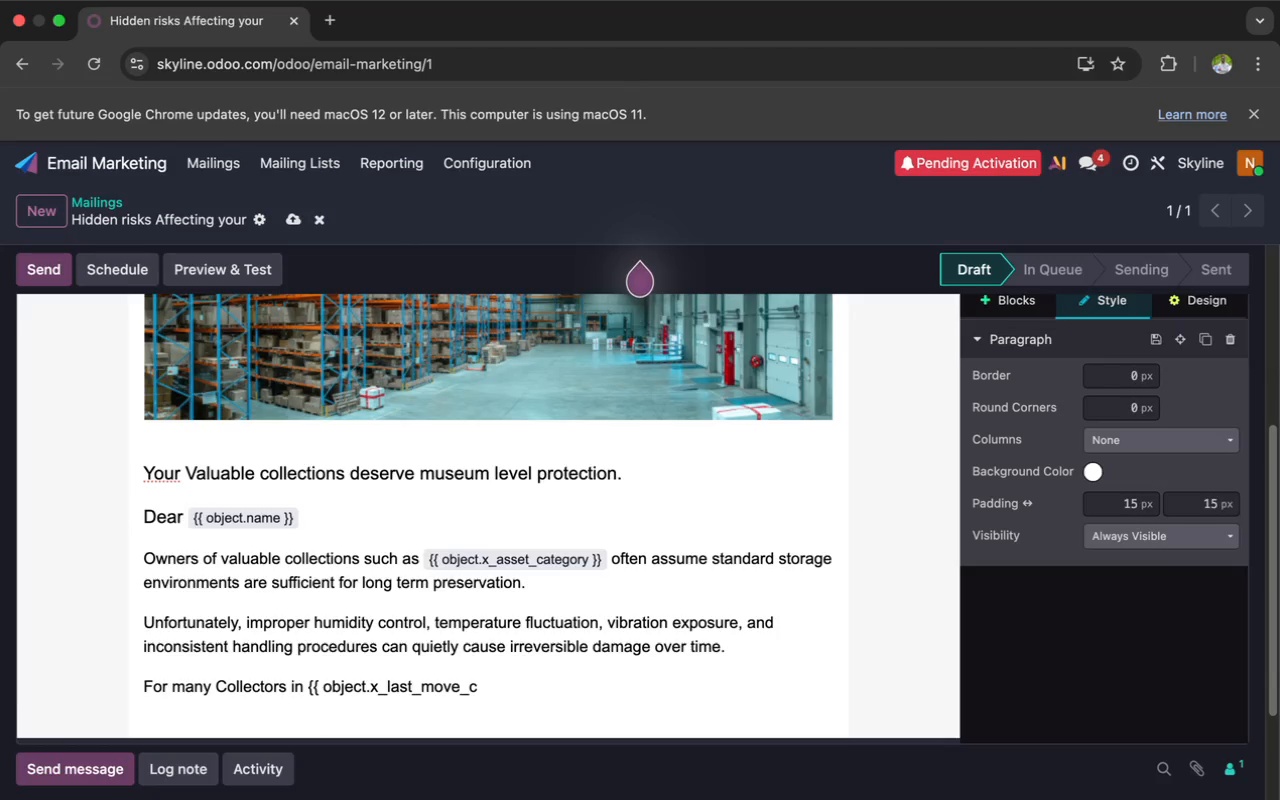 
wait(11.13)
 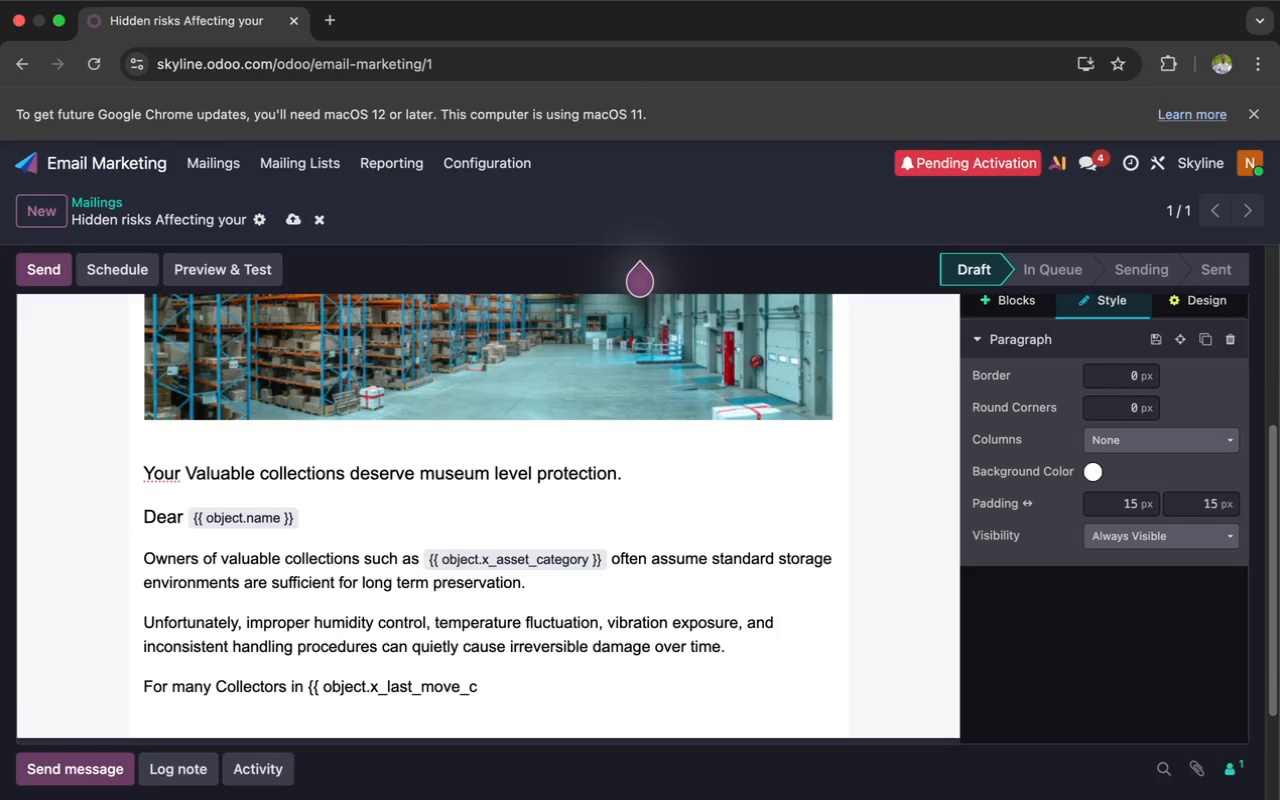 
type(ity }}1)
key(Backspace)
type(`)
 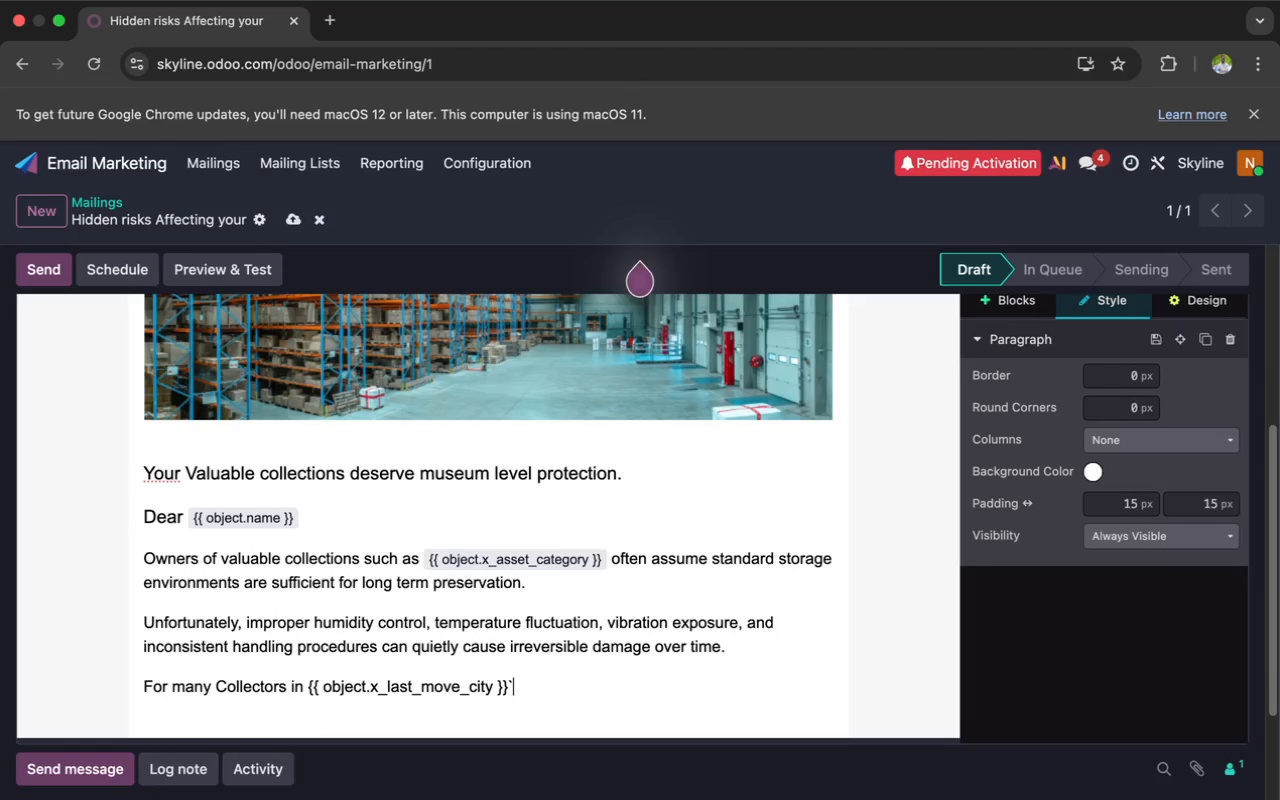 
left_click([310, 688])
 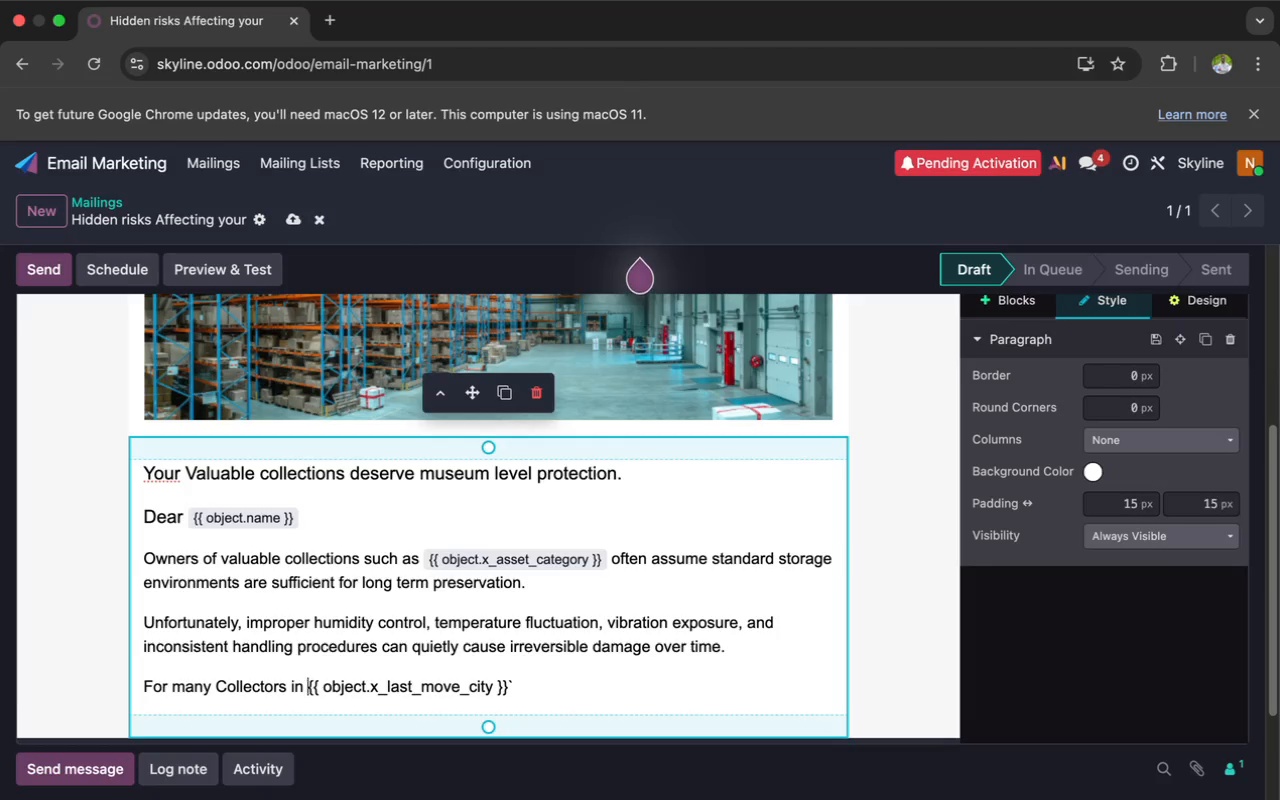 
key(Backquote)
 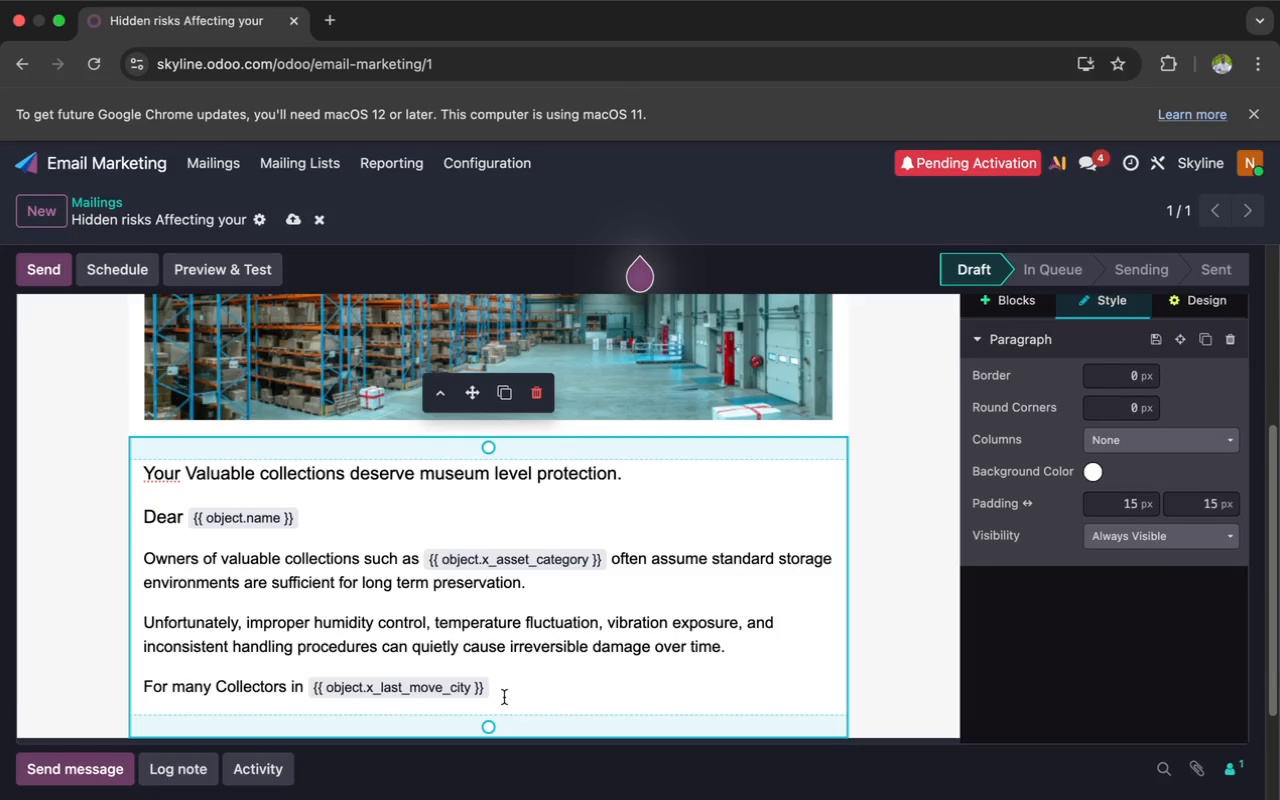 
left_click([500, 692])
 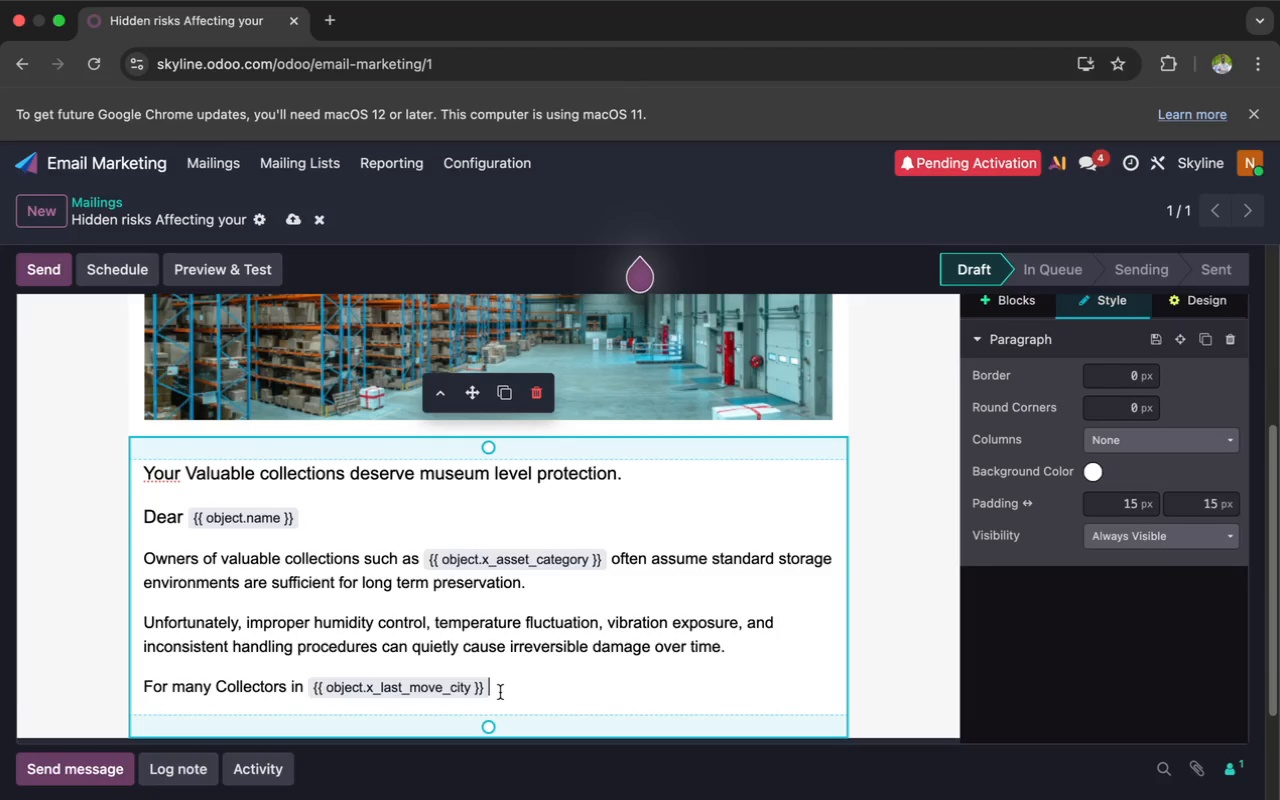 
type( seasonal env)
 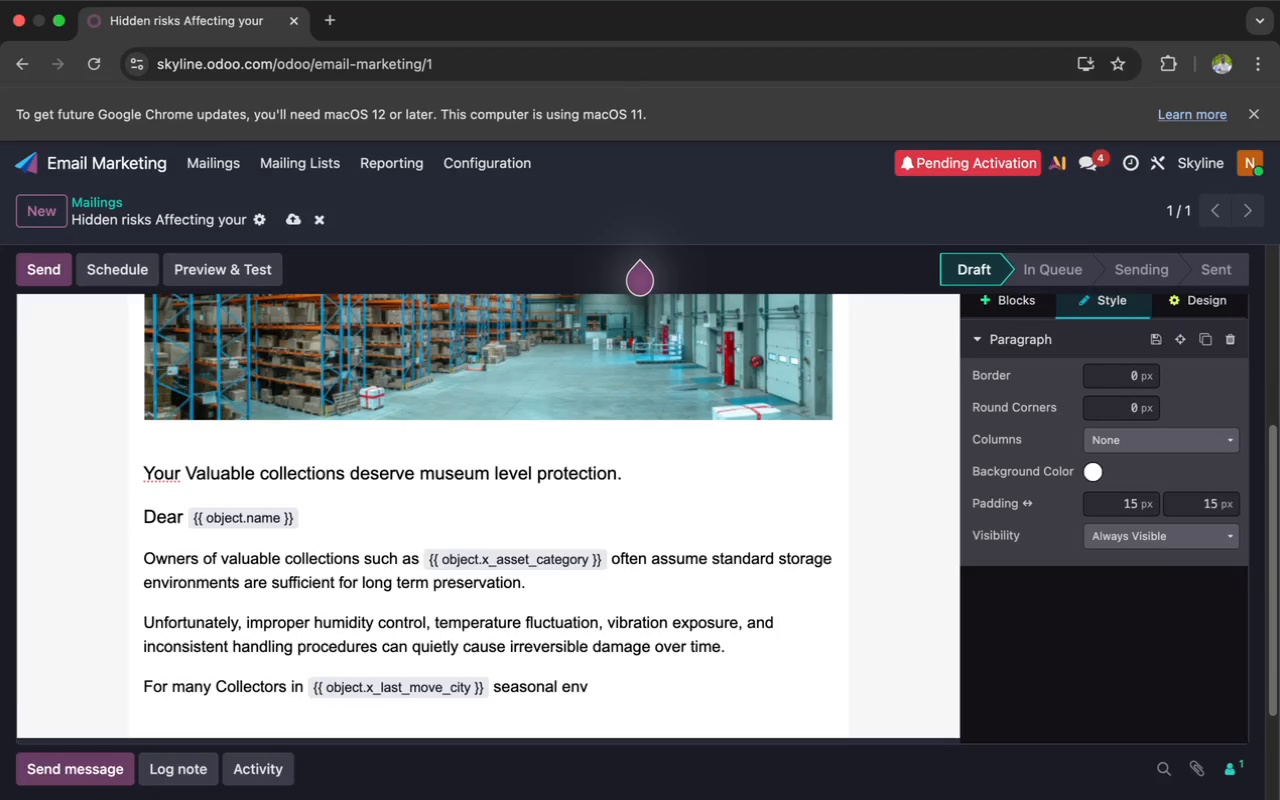 
wait(8.74)
 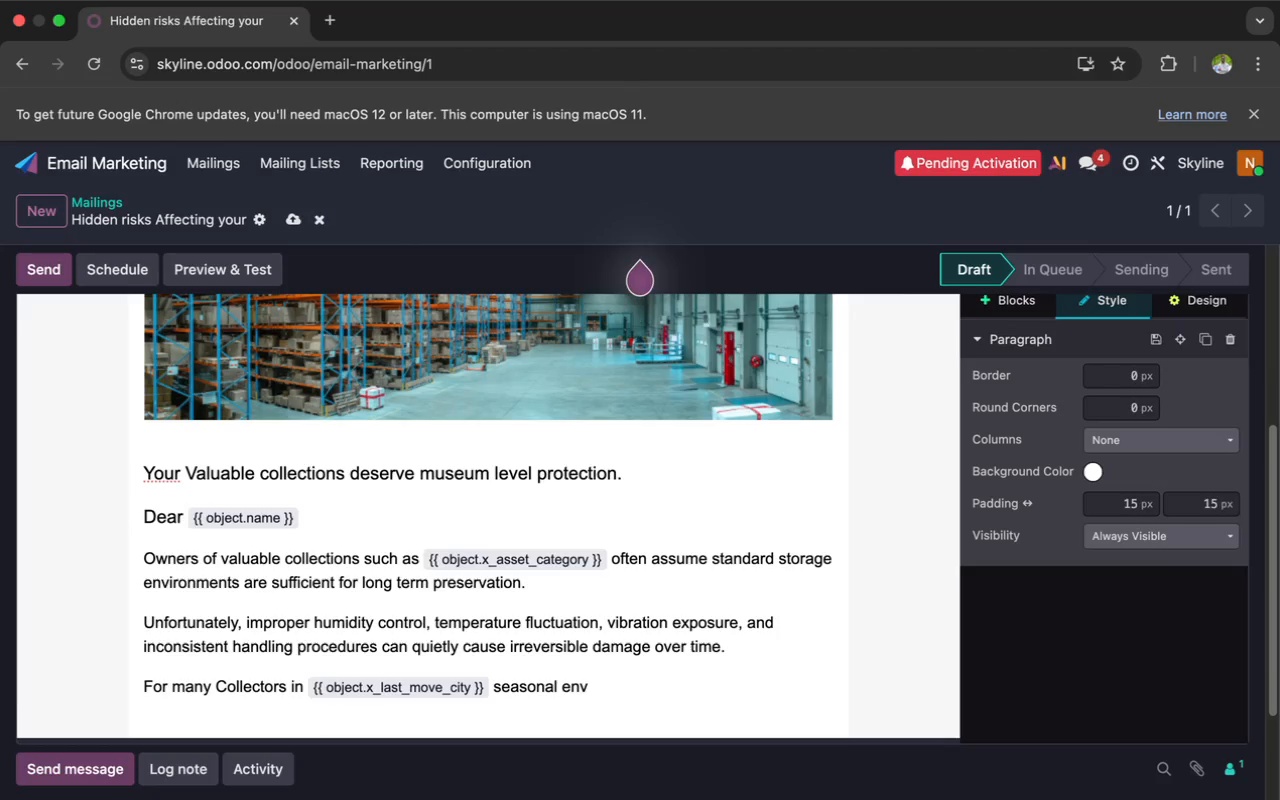 
key(I)
 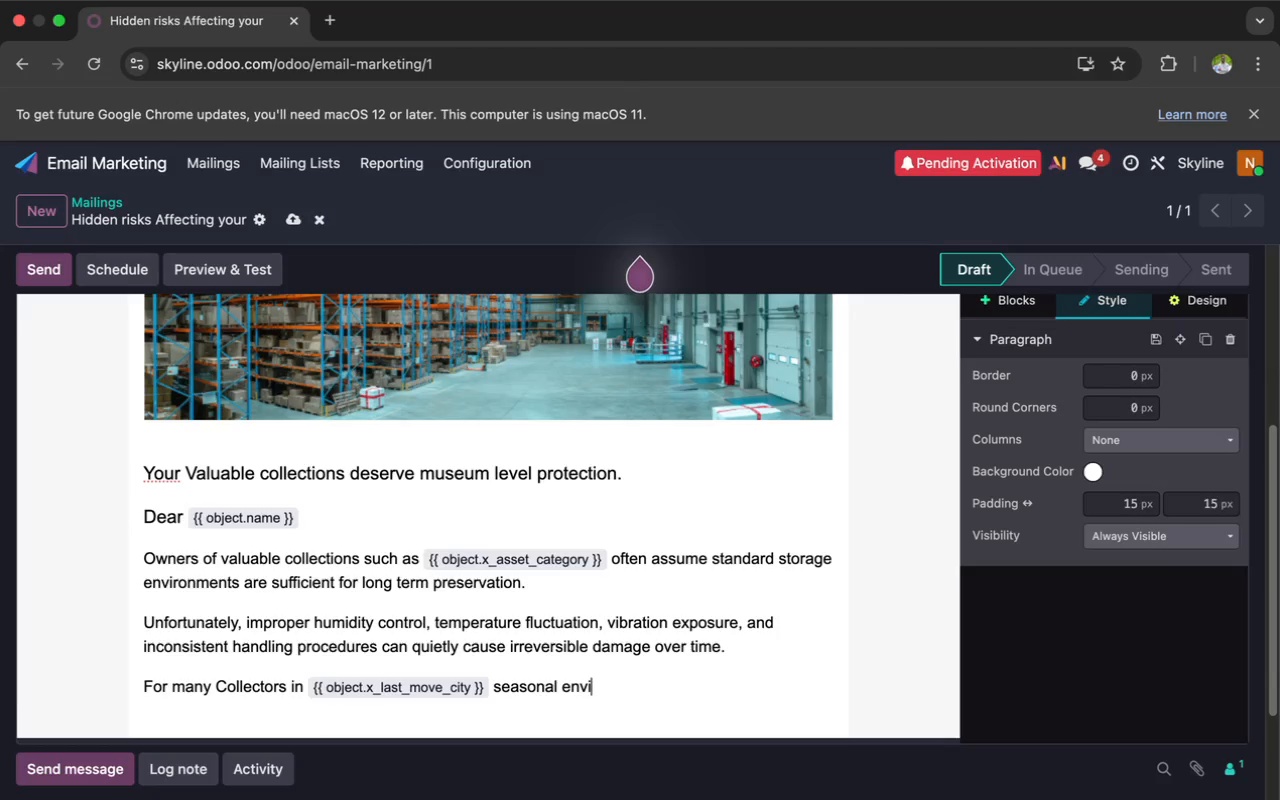 
key(R)
 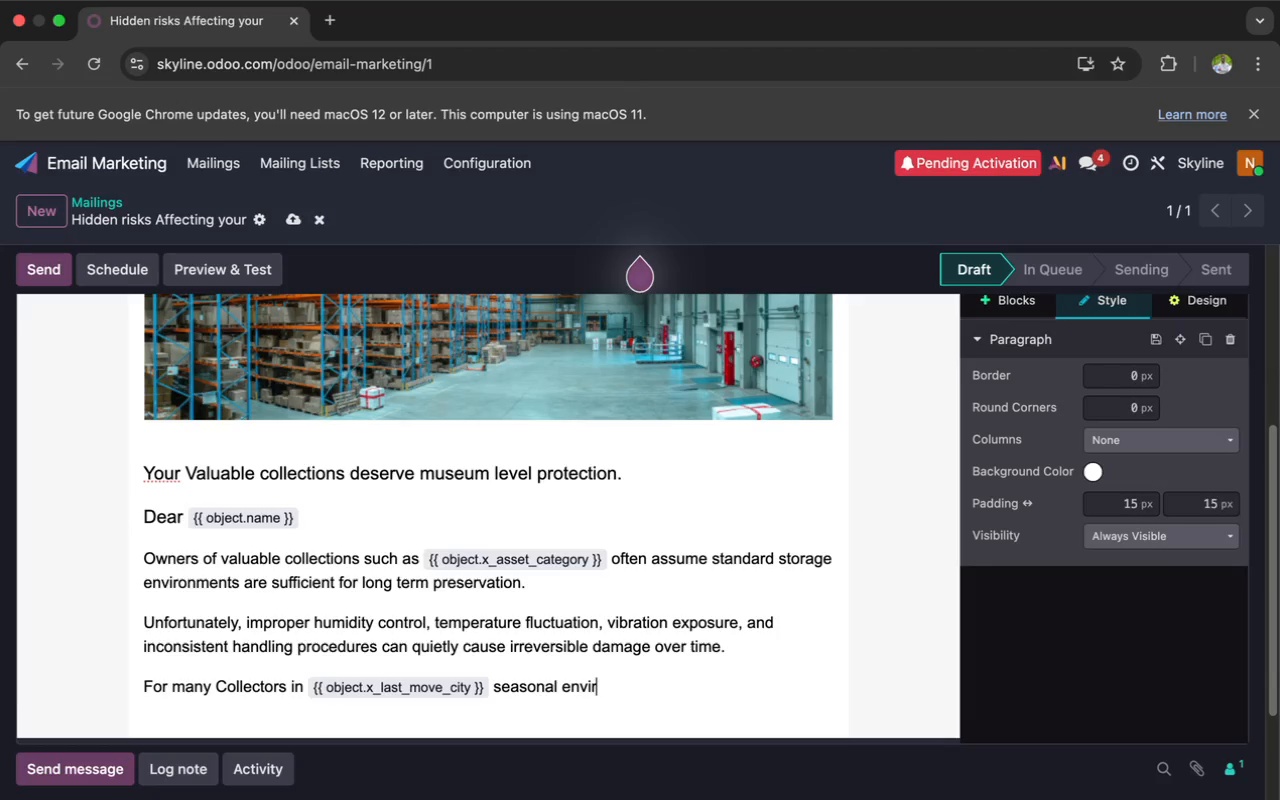 
type(onma)
key(Backspace)
type(e)
 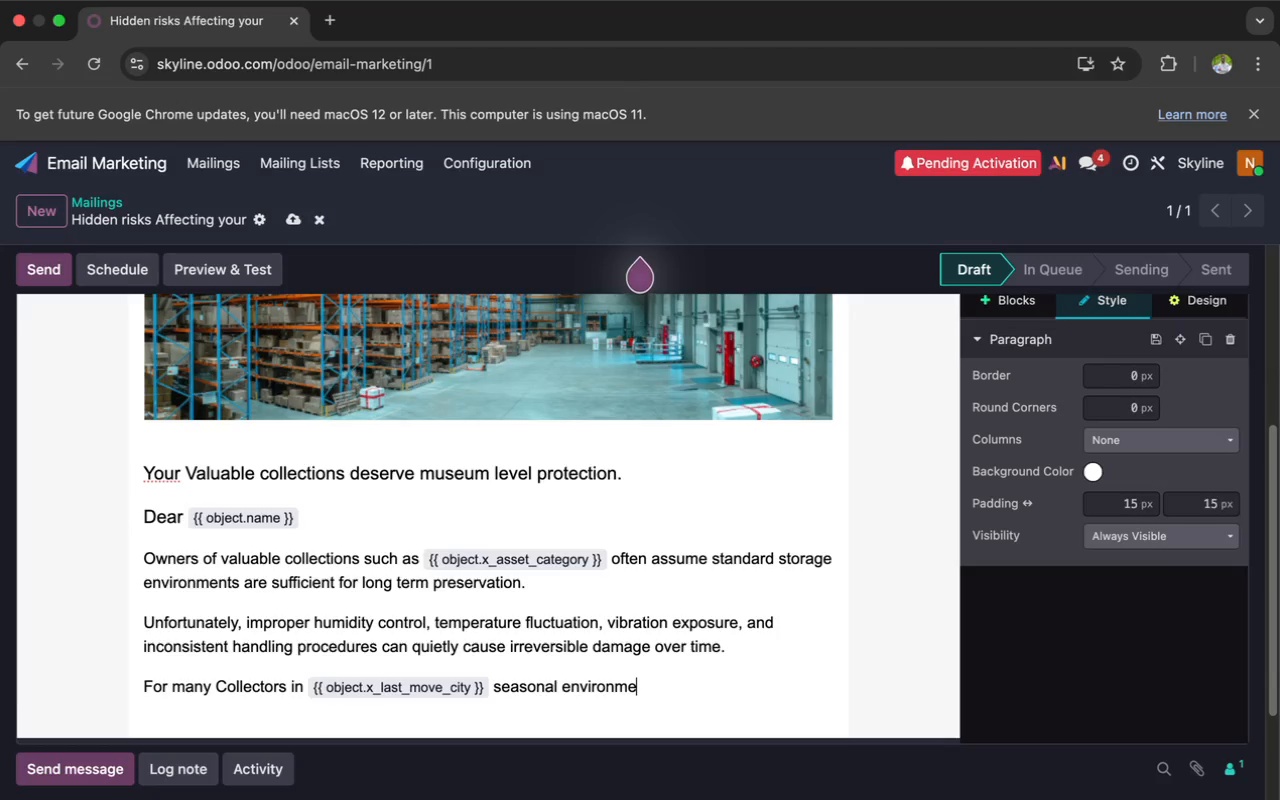 
wait(17.5)
 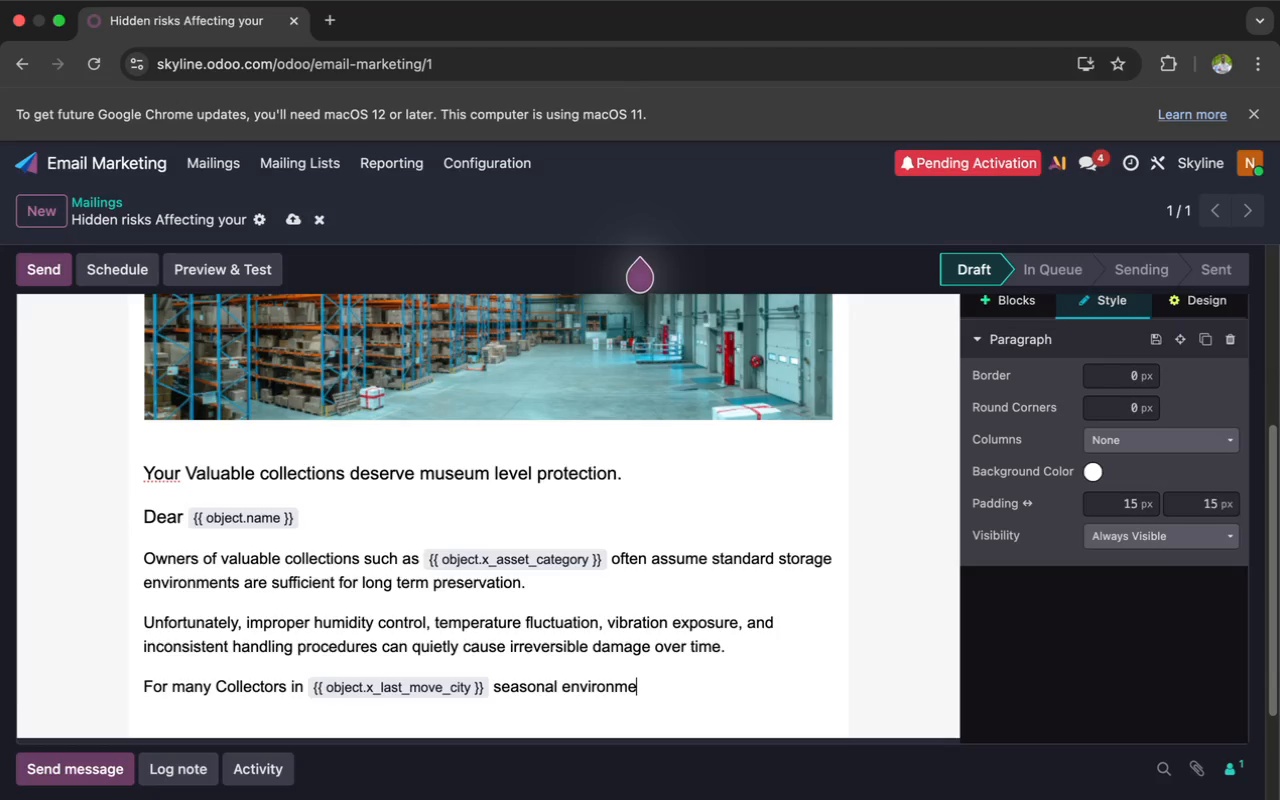 
type(ntal sh)
 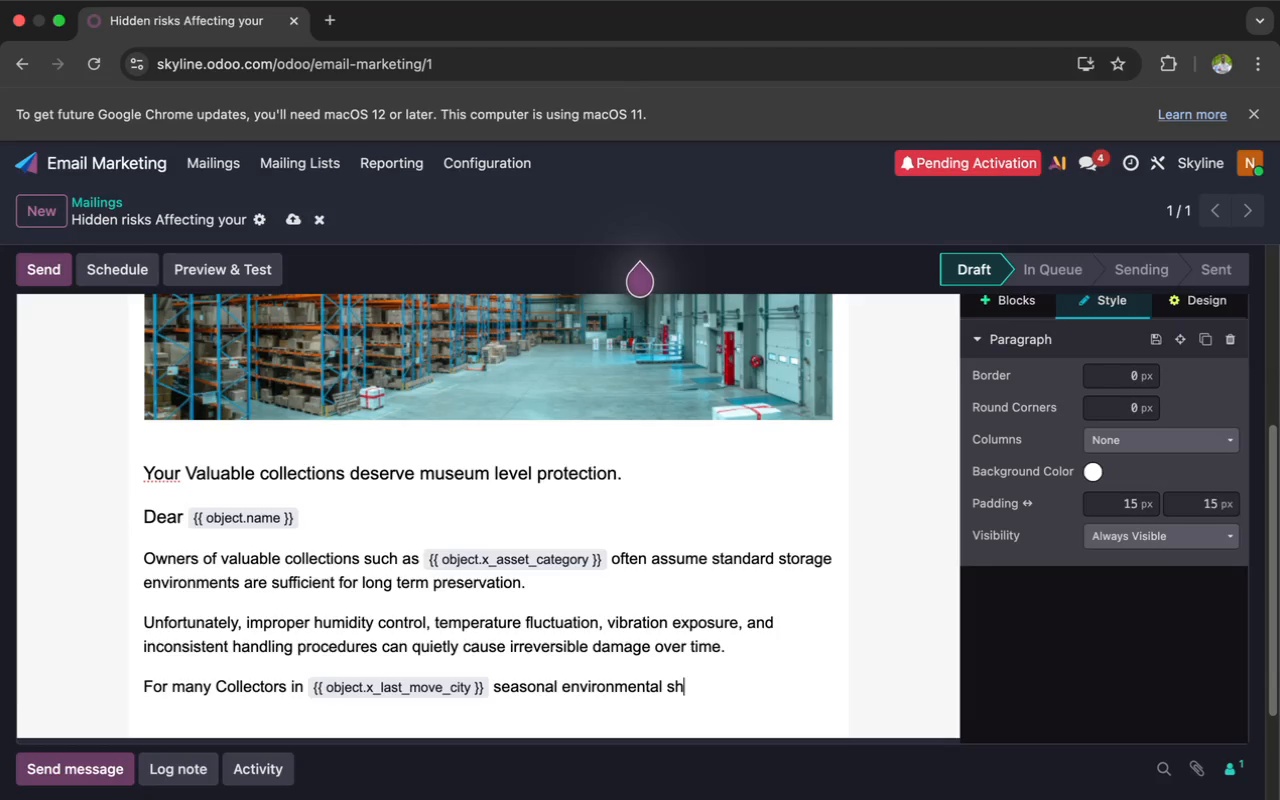 
wait(7.25)
 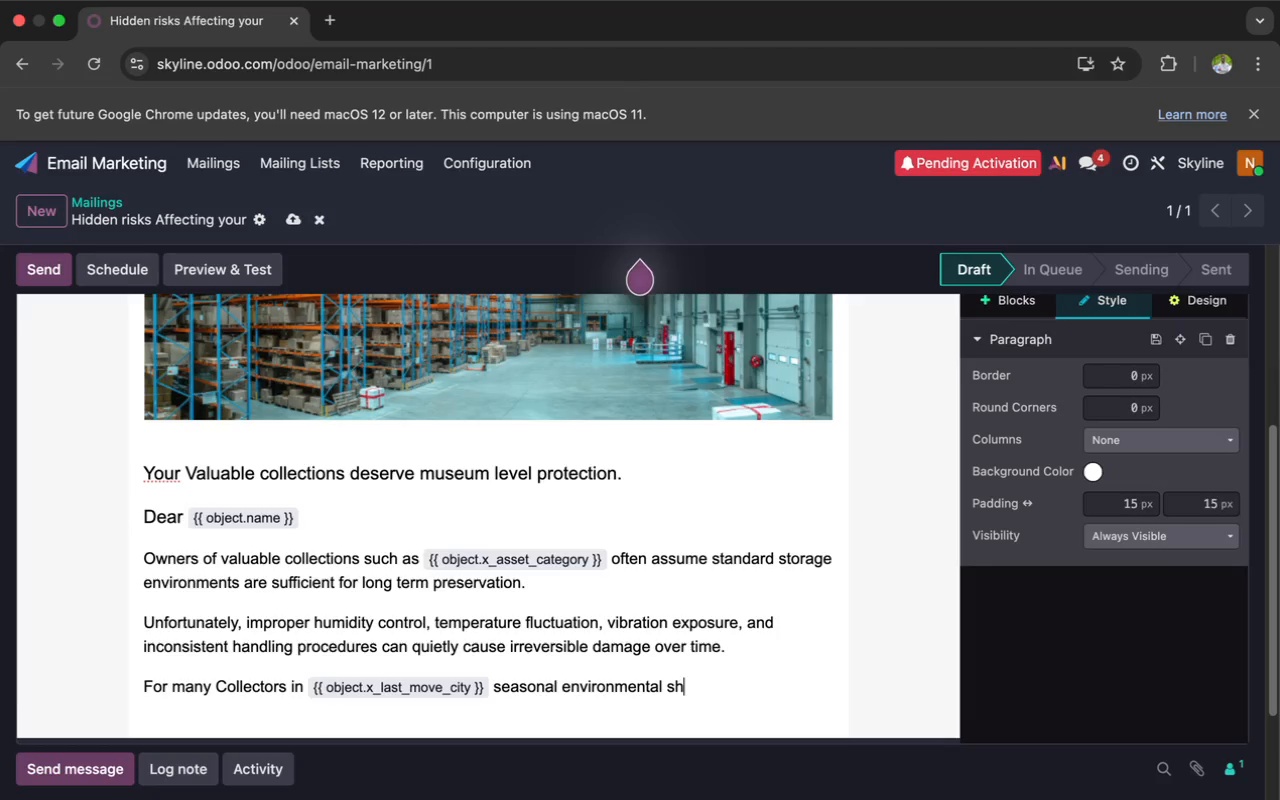 
type(ifts create additional risk that are)
 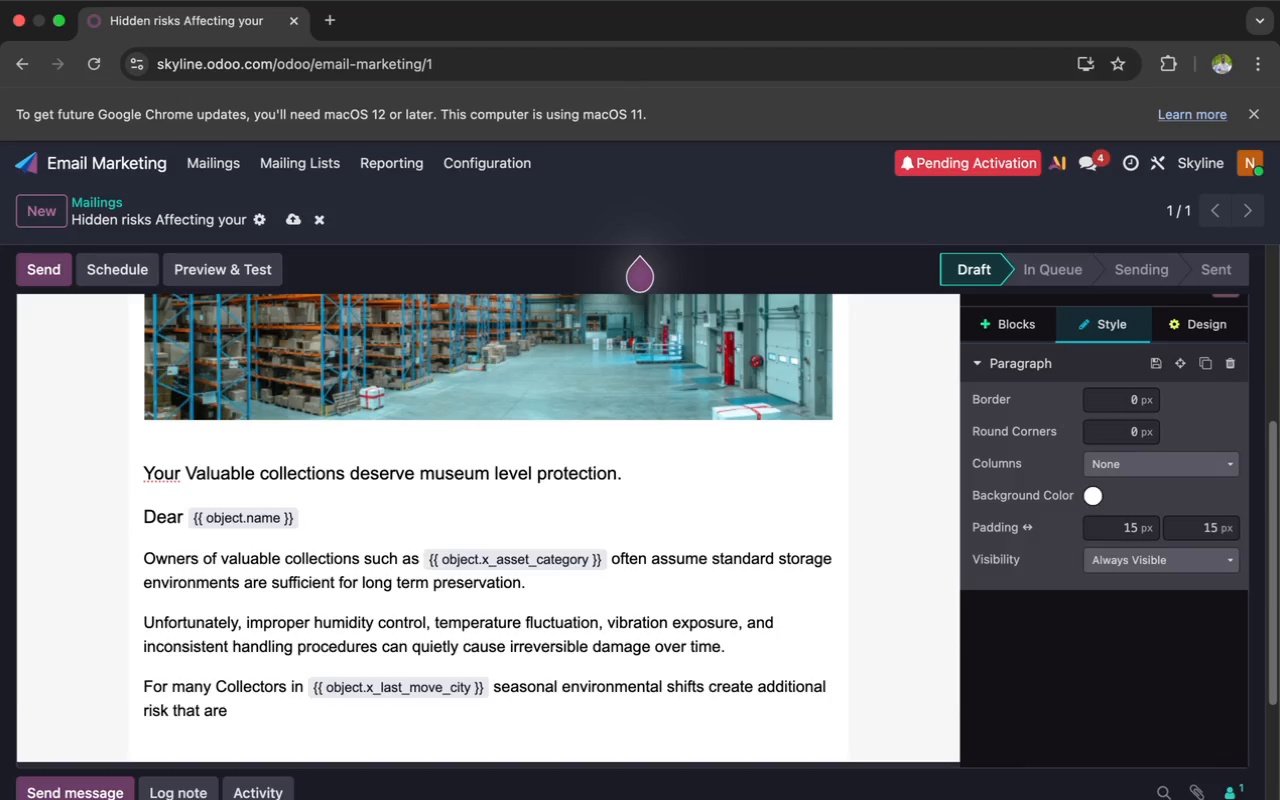 
wait(6.67)
 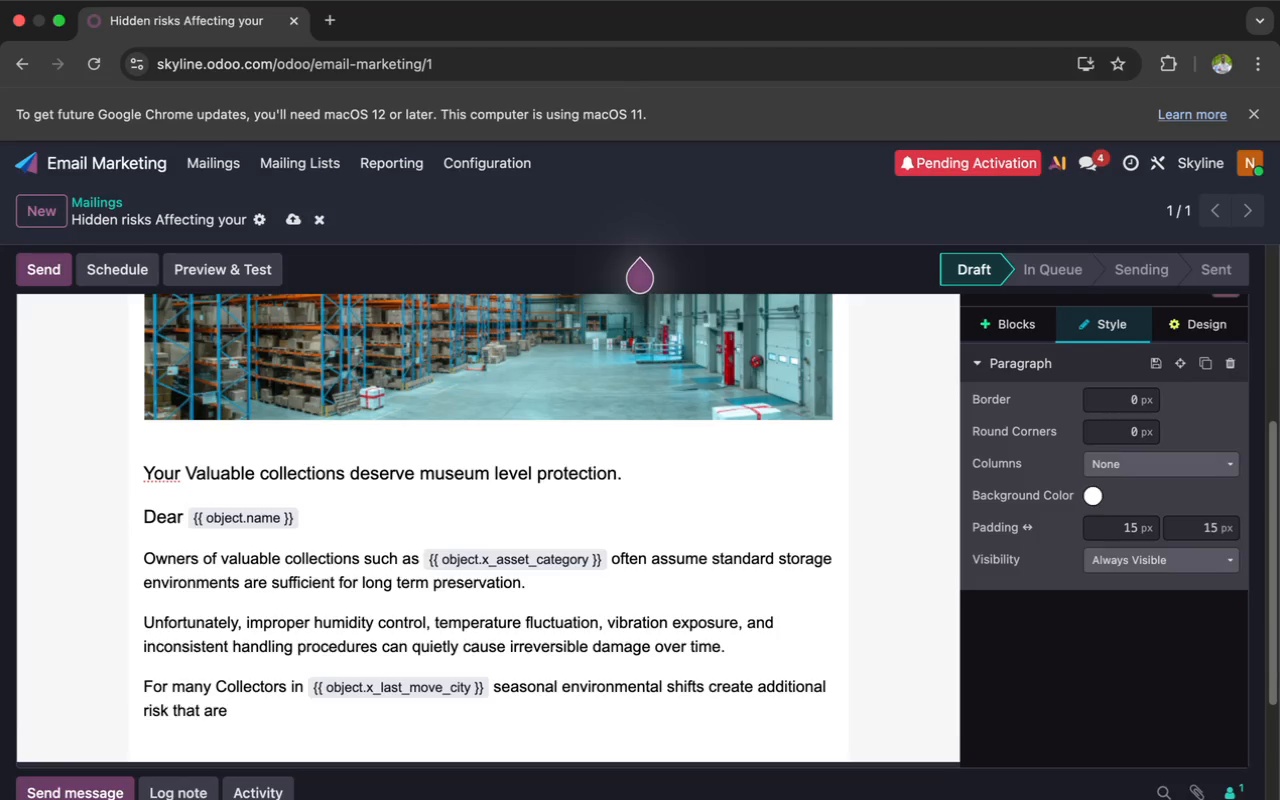 
type( fre)
 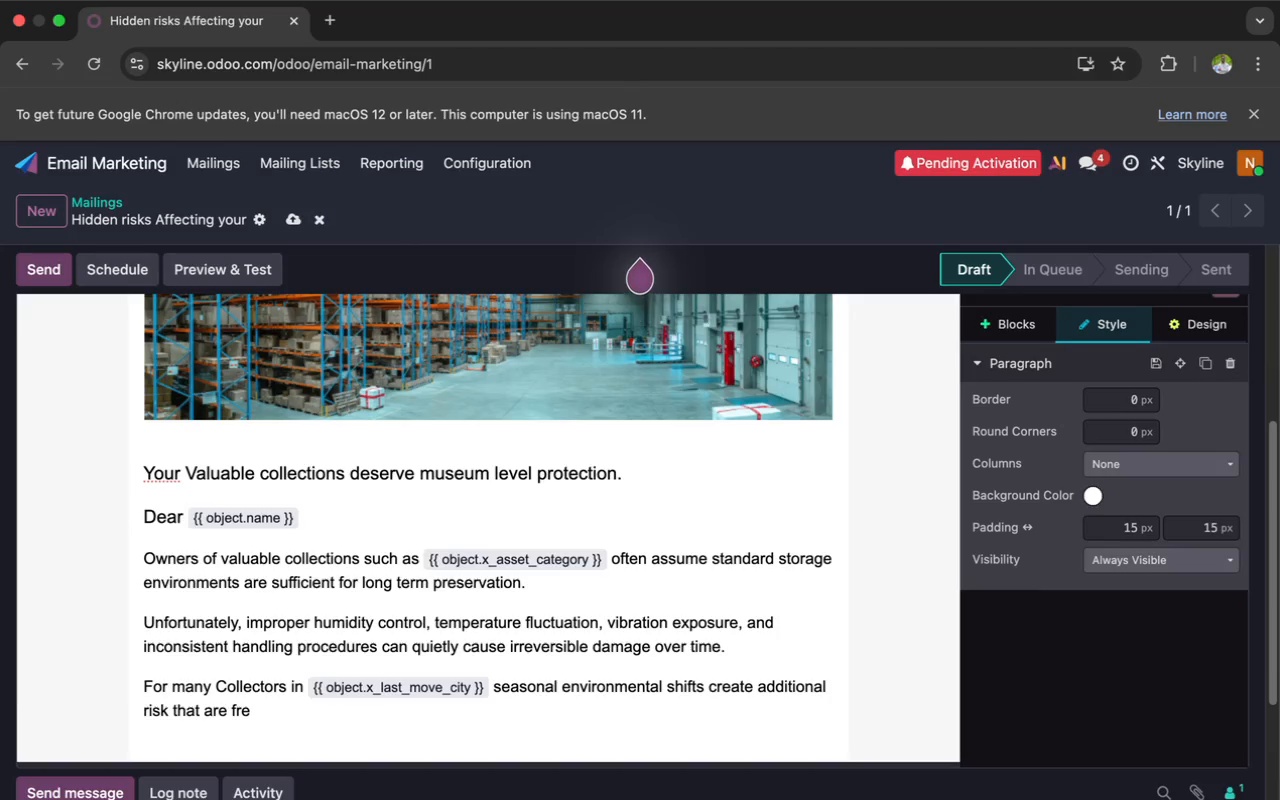 
type(qu)
 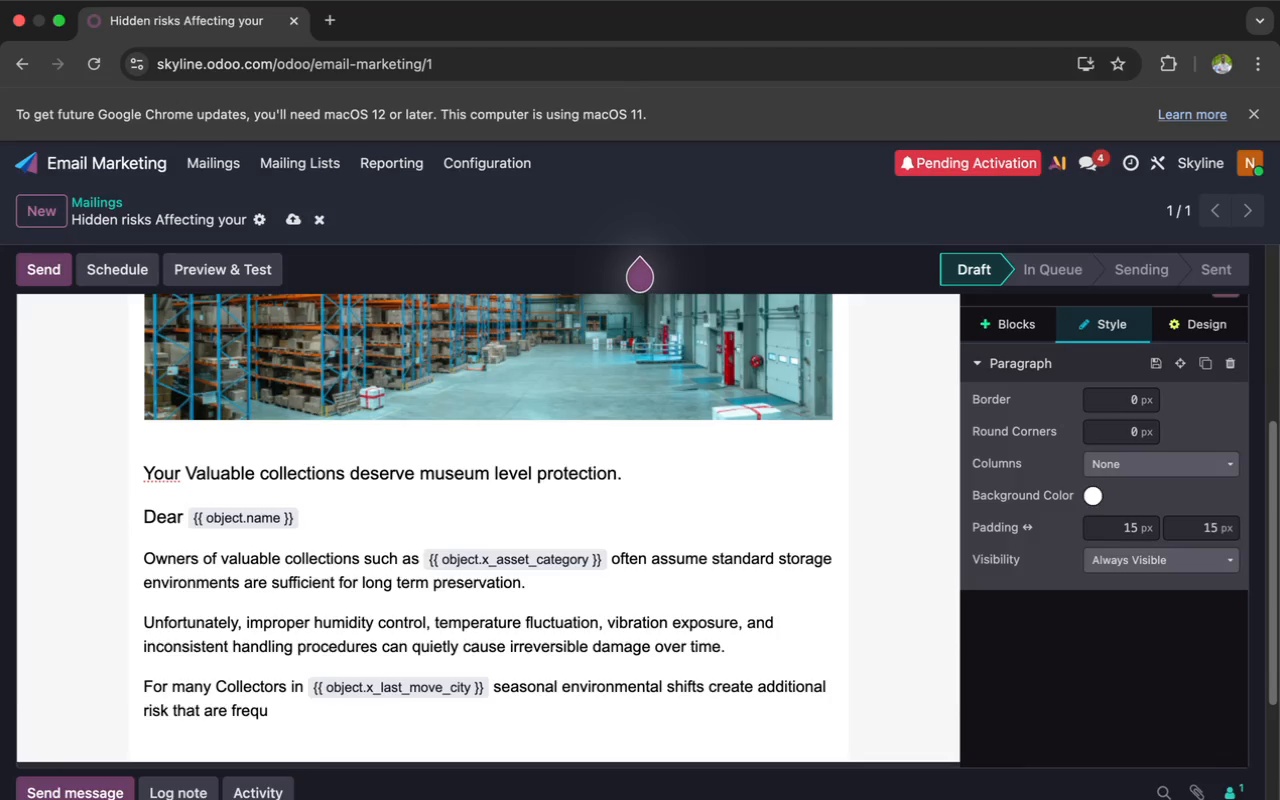 
wait(43.82)
 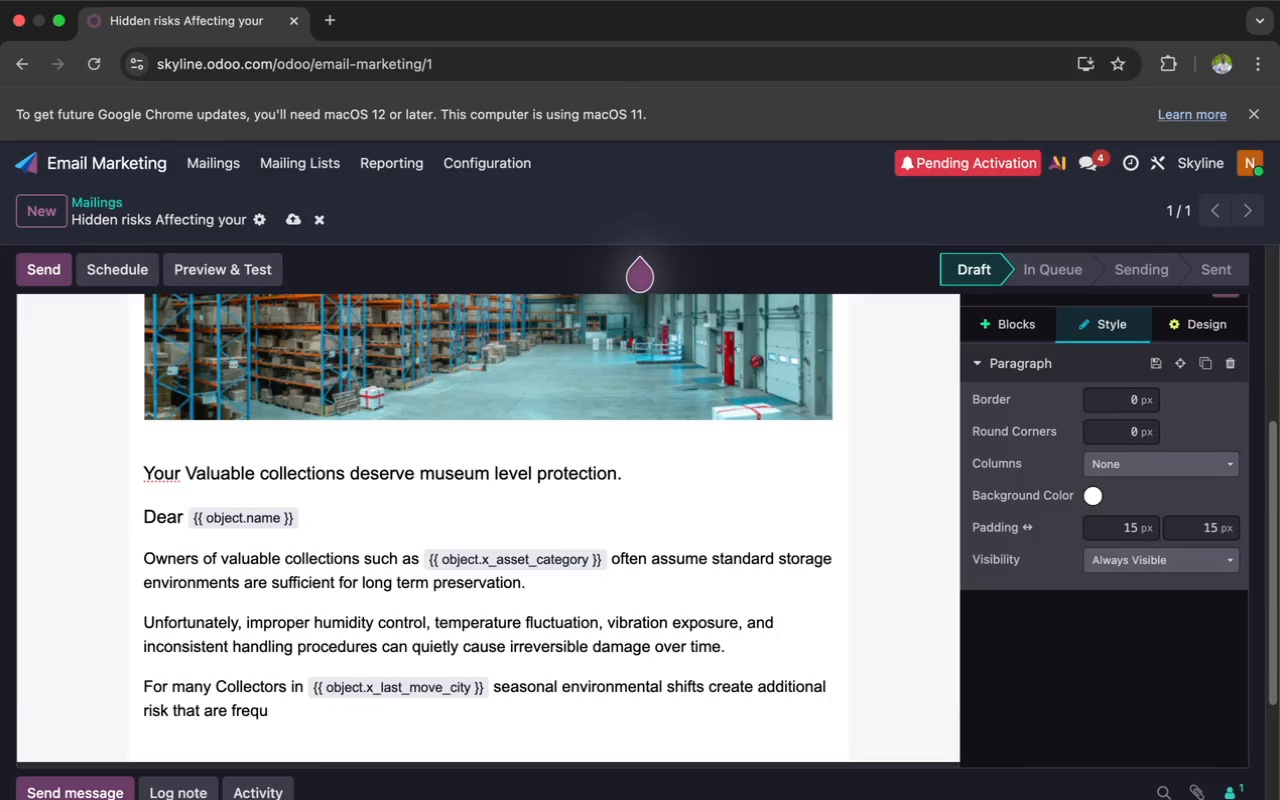 
type(ently)
 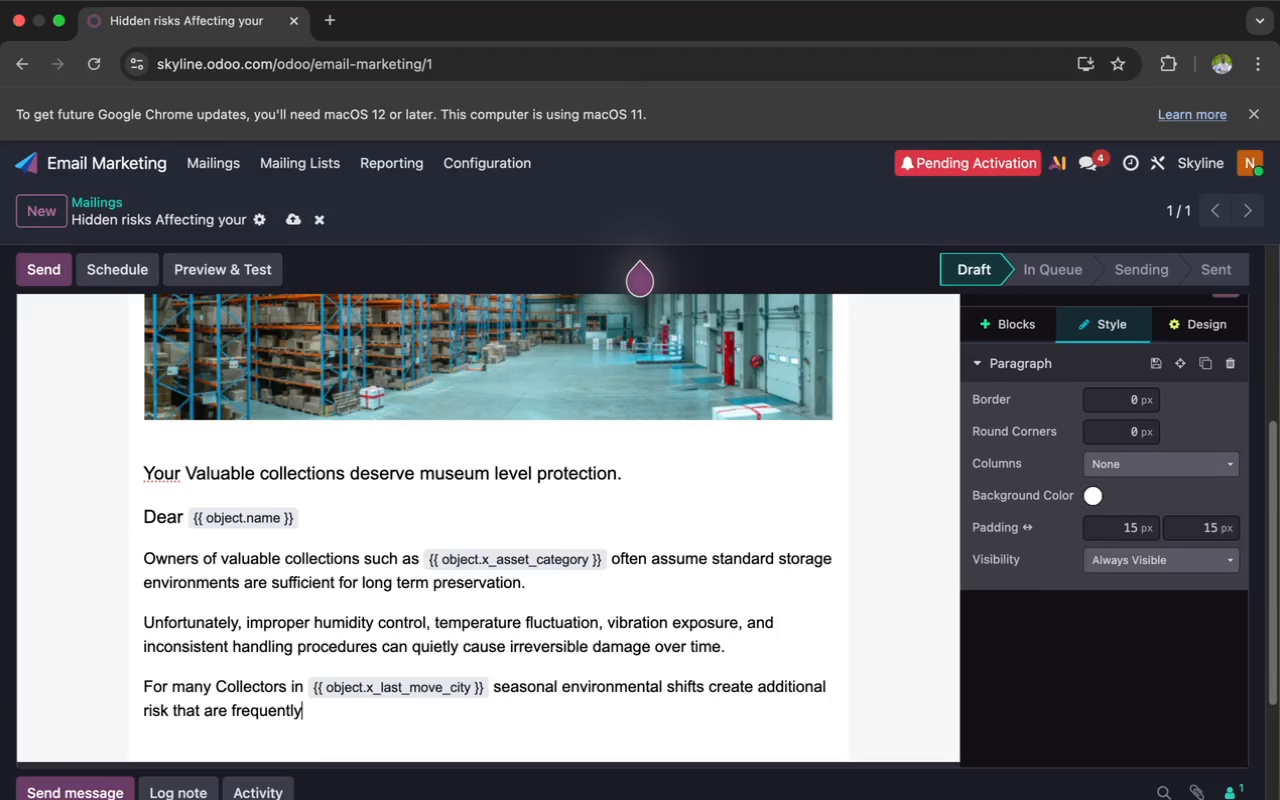 
wait(10.37)
 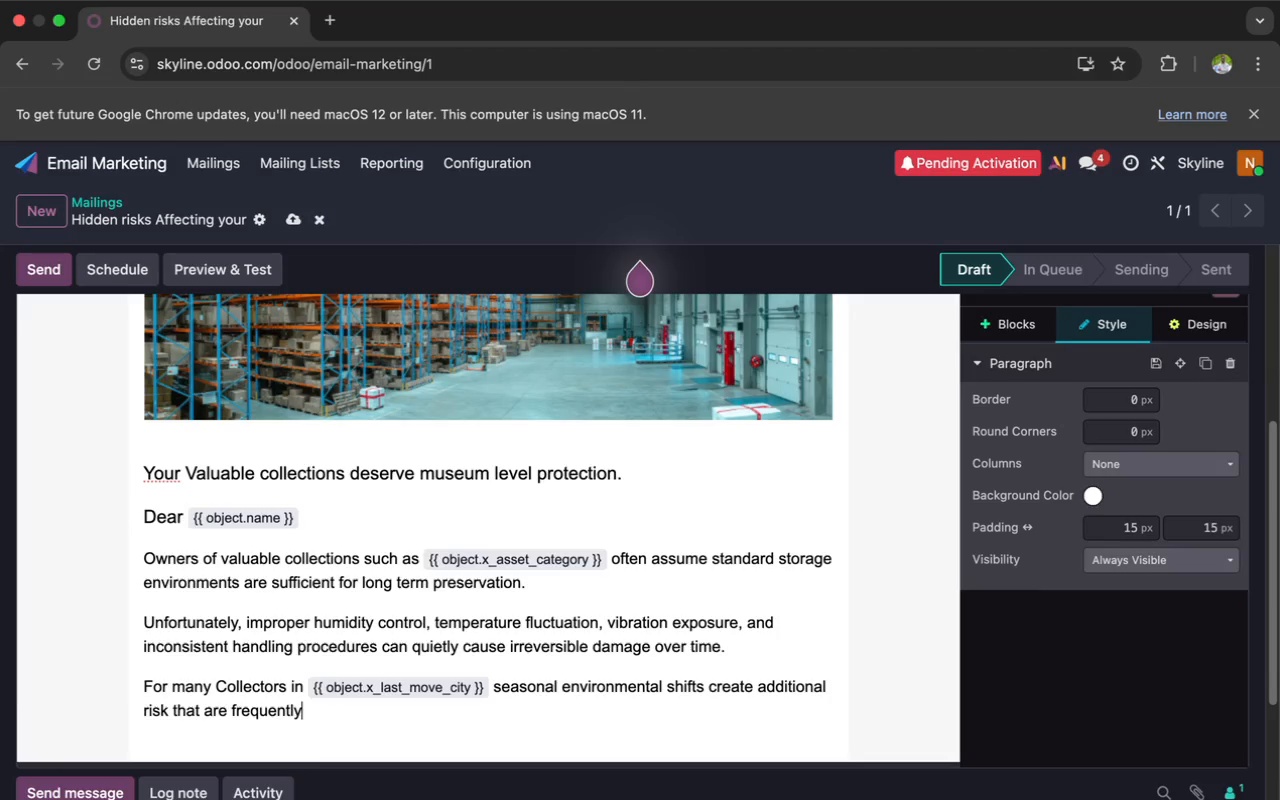 
type( overlooked until reco)
 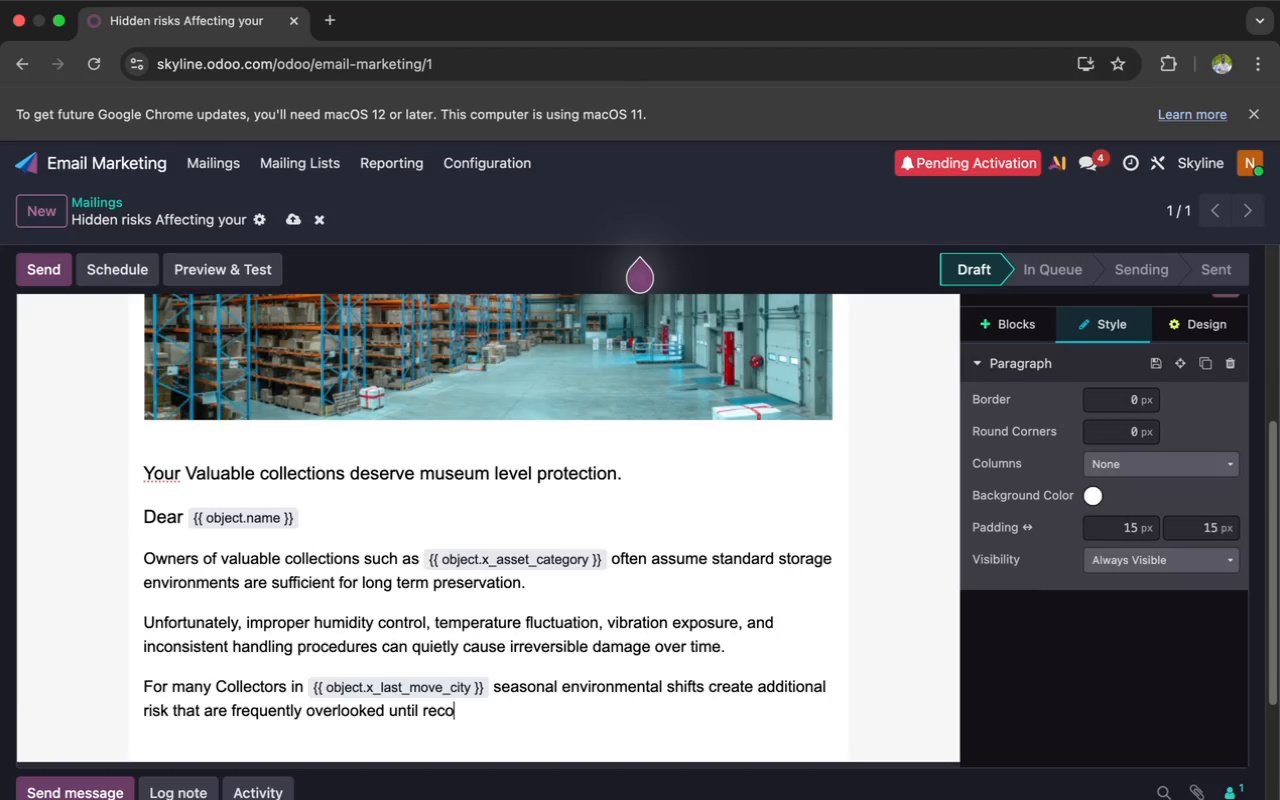 
wait(36.68)
 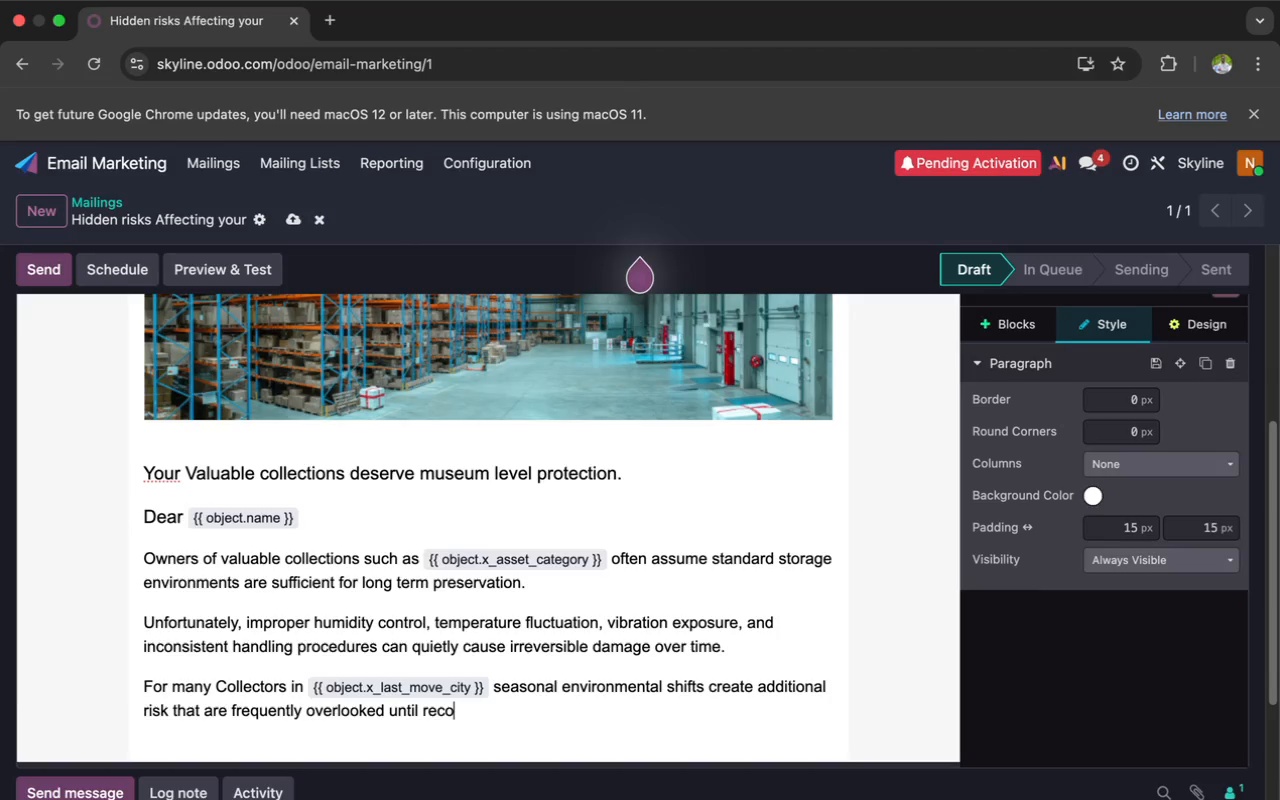 
key(Backspace)
key(Backspace)
type(storation becomes necessary.)
 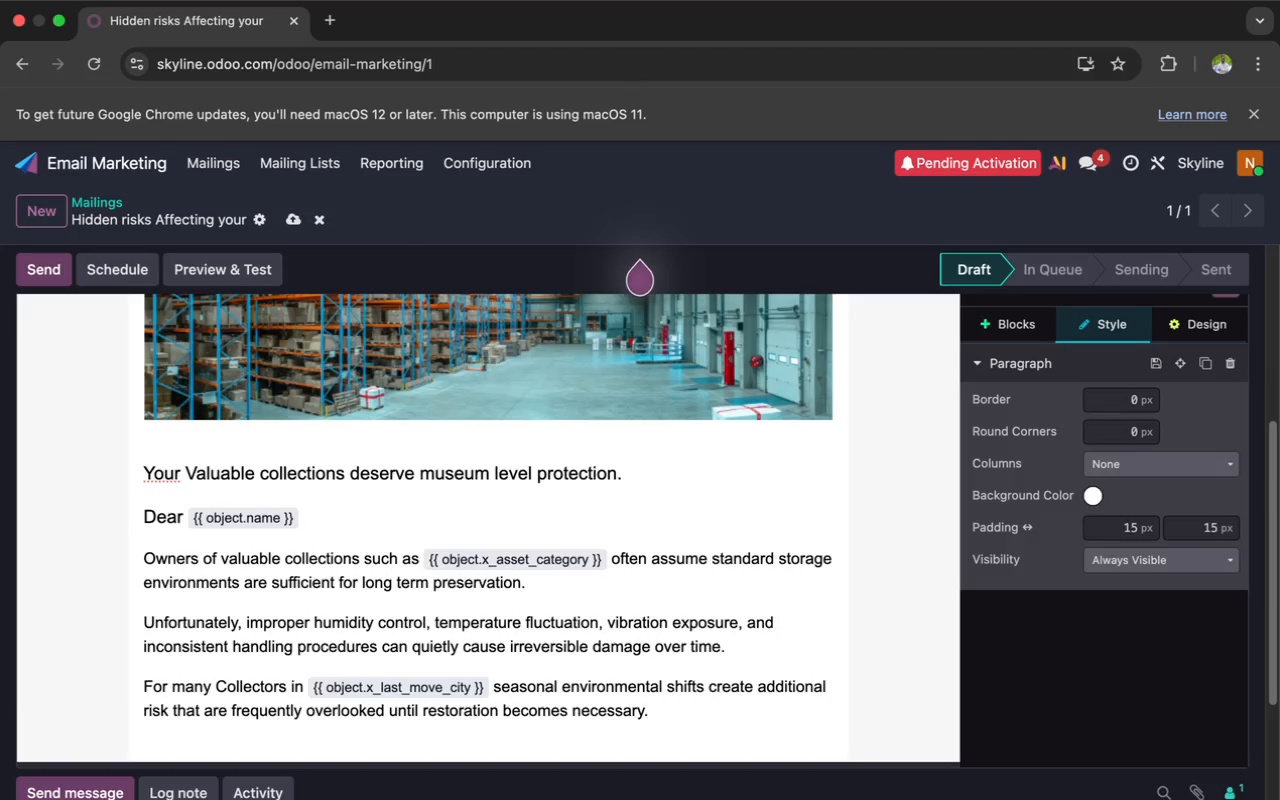 
key(Enter)
 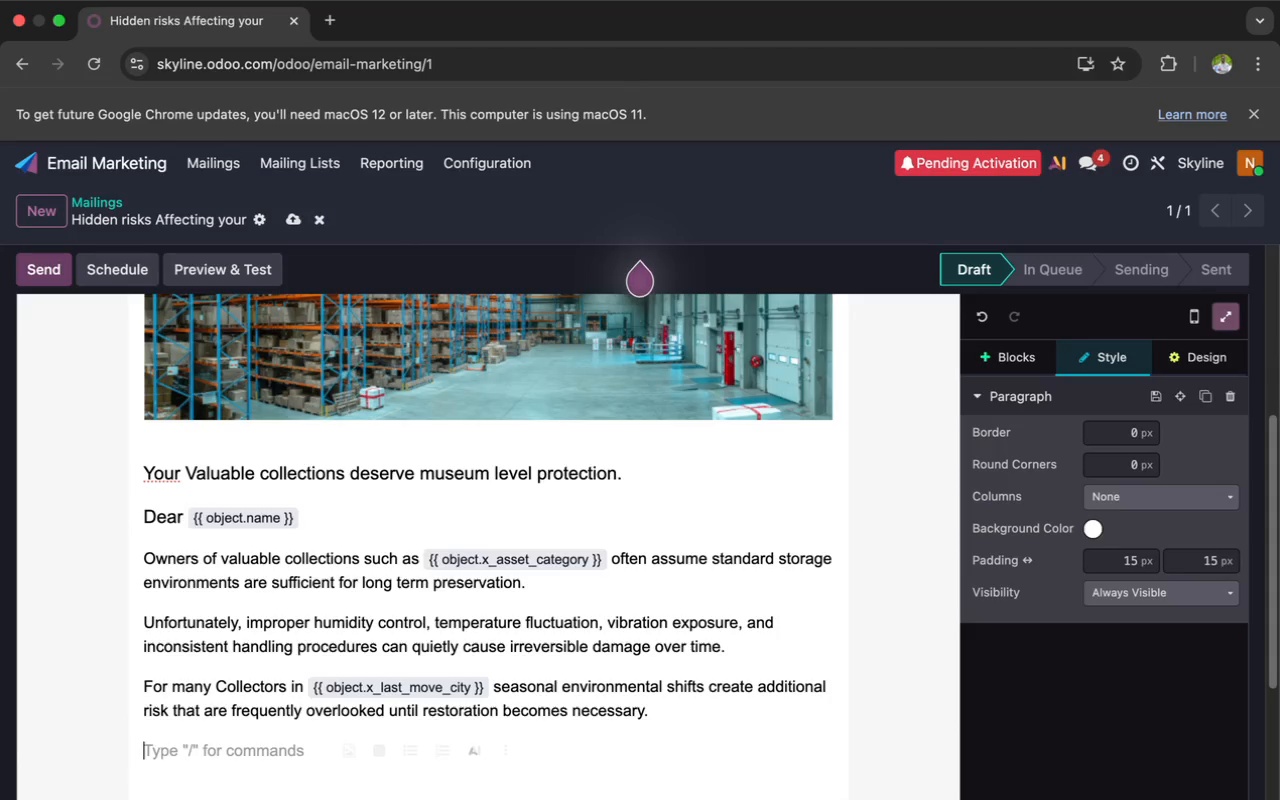 
scroll: coordinate [500, 692], scroll_direction: down, amount: 13.0
 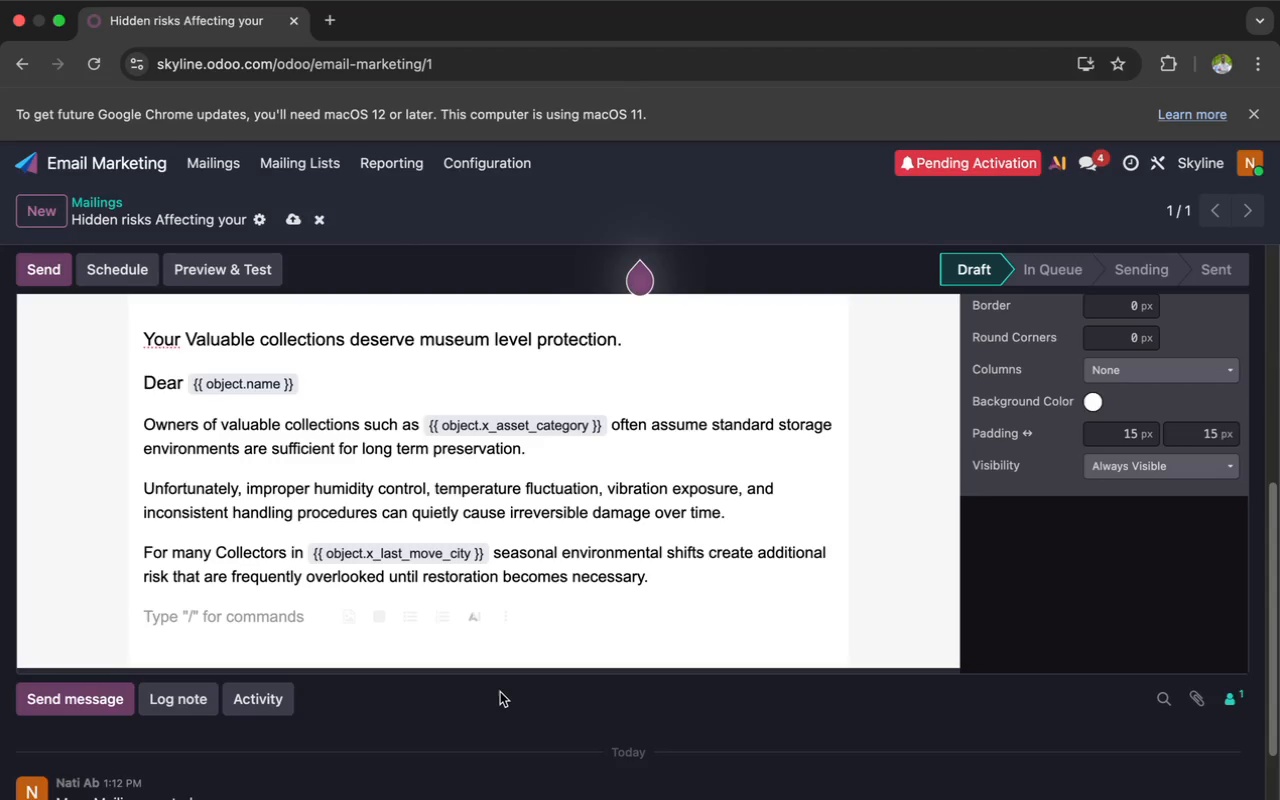 
key(Enter)
 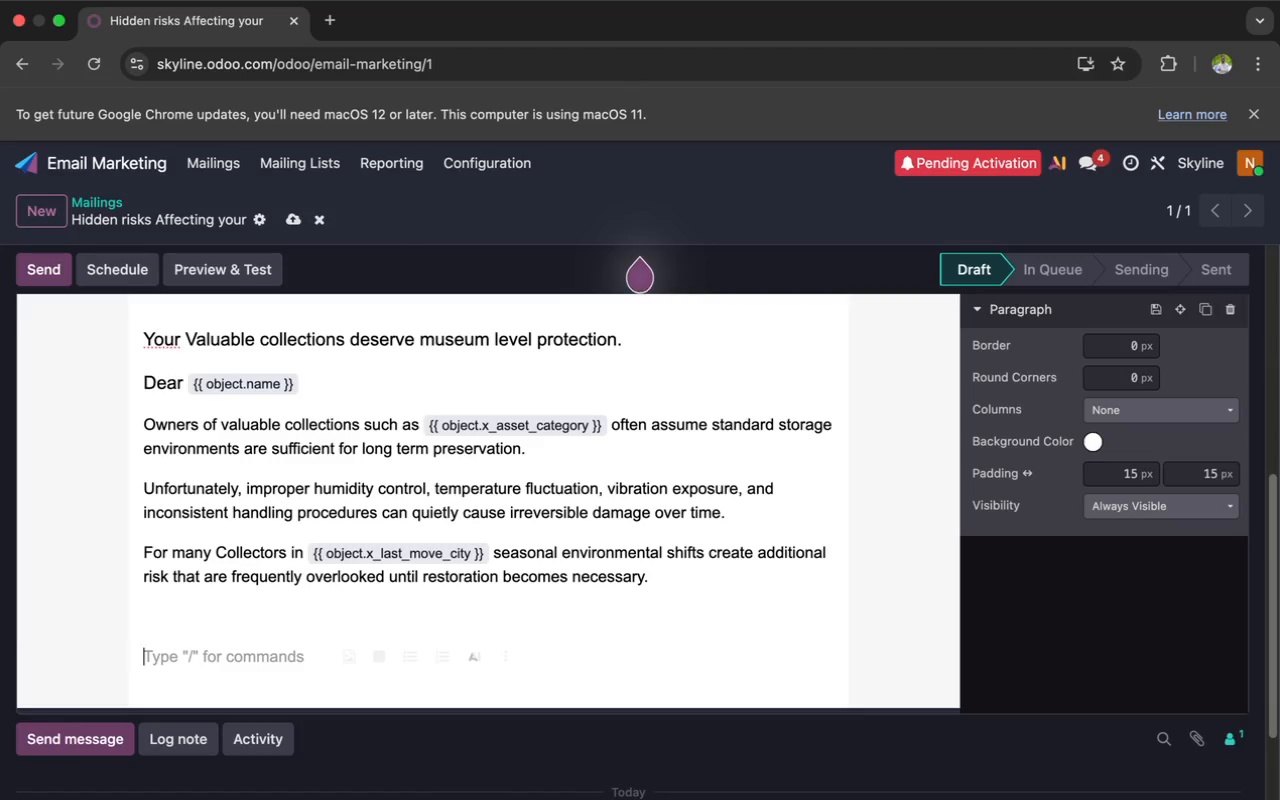 
wait(9.26)
 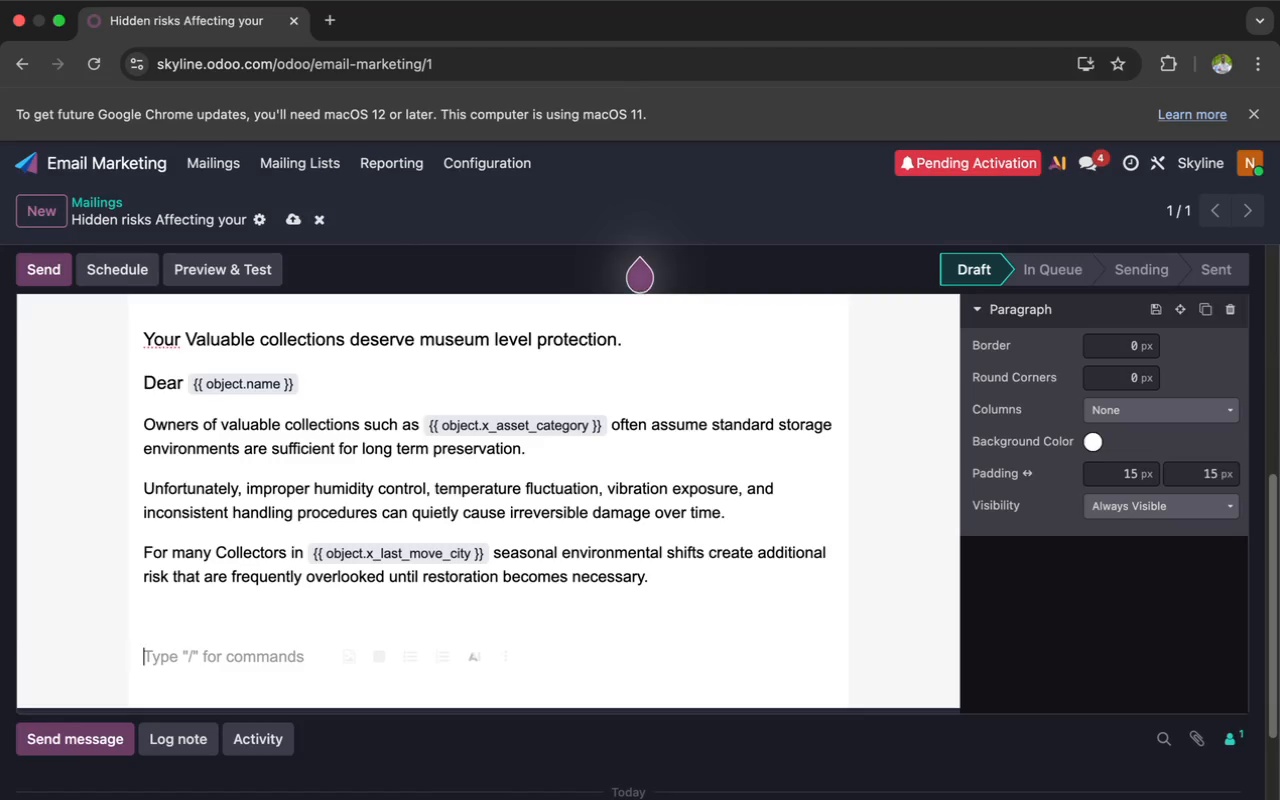 
key(Enter)
 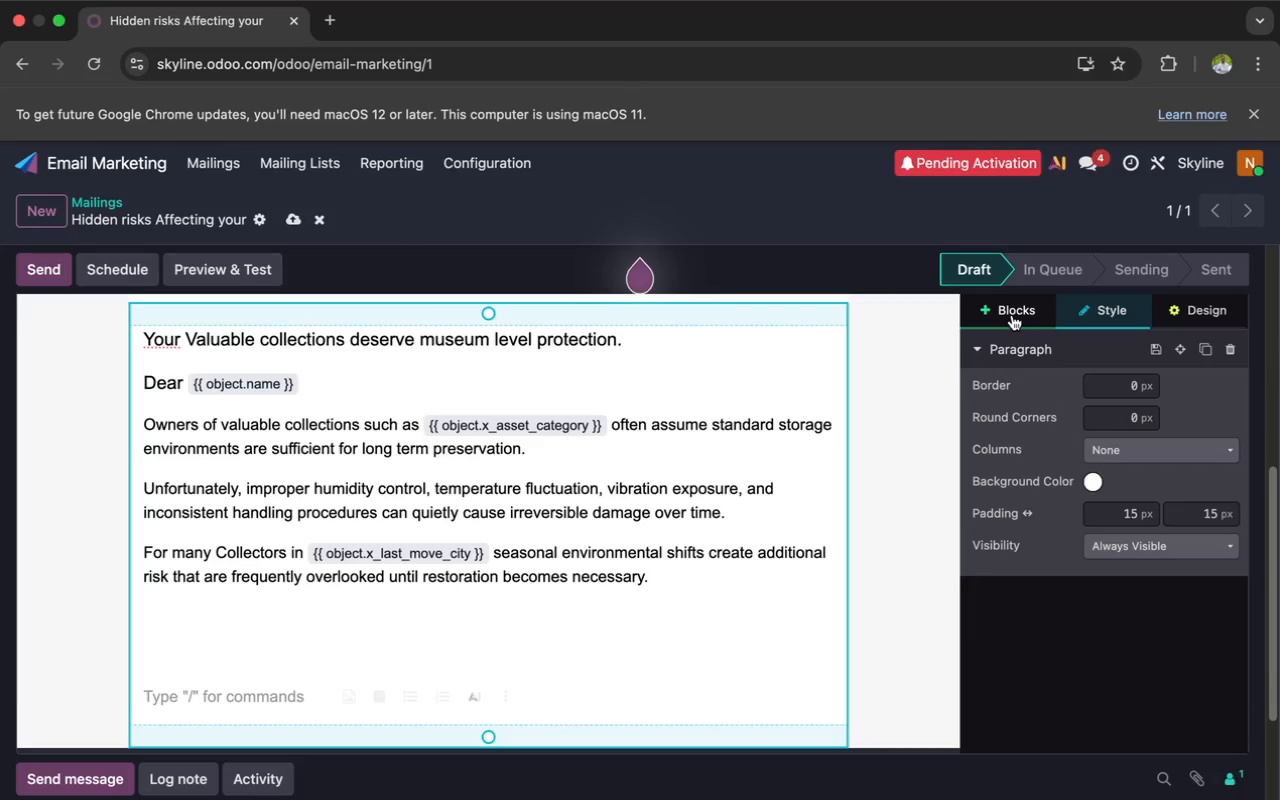 
left_click([1012, 315])
 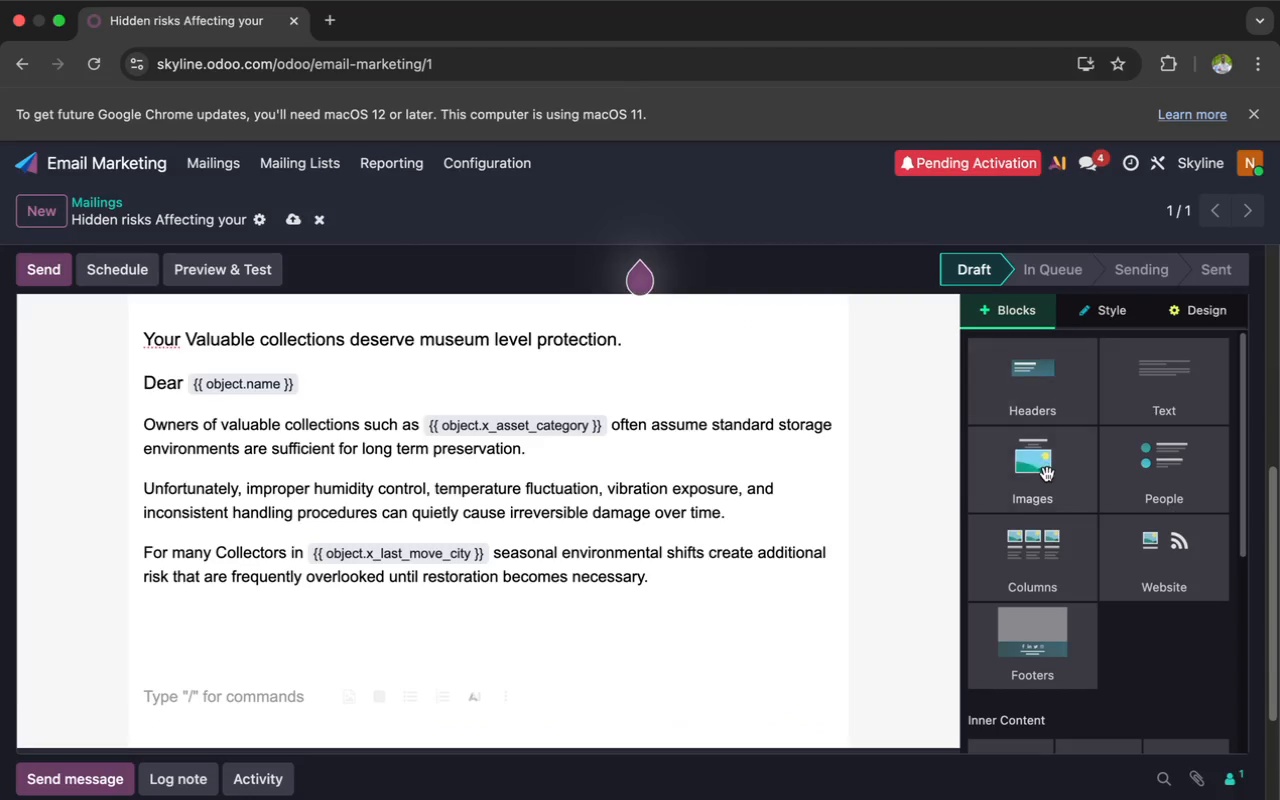 
scroll: coordinate [1047, 474], scroll_direction: down, amount: 39.0
 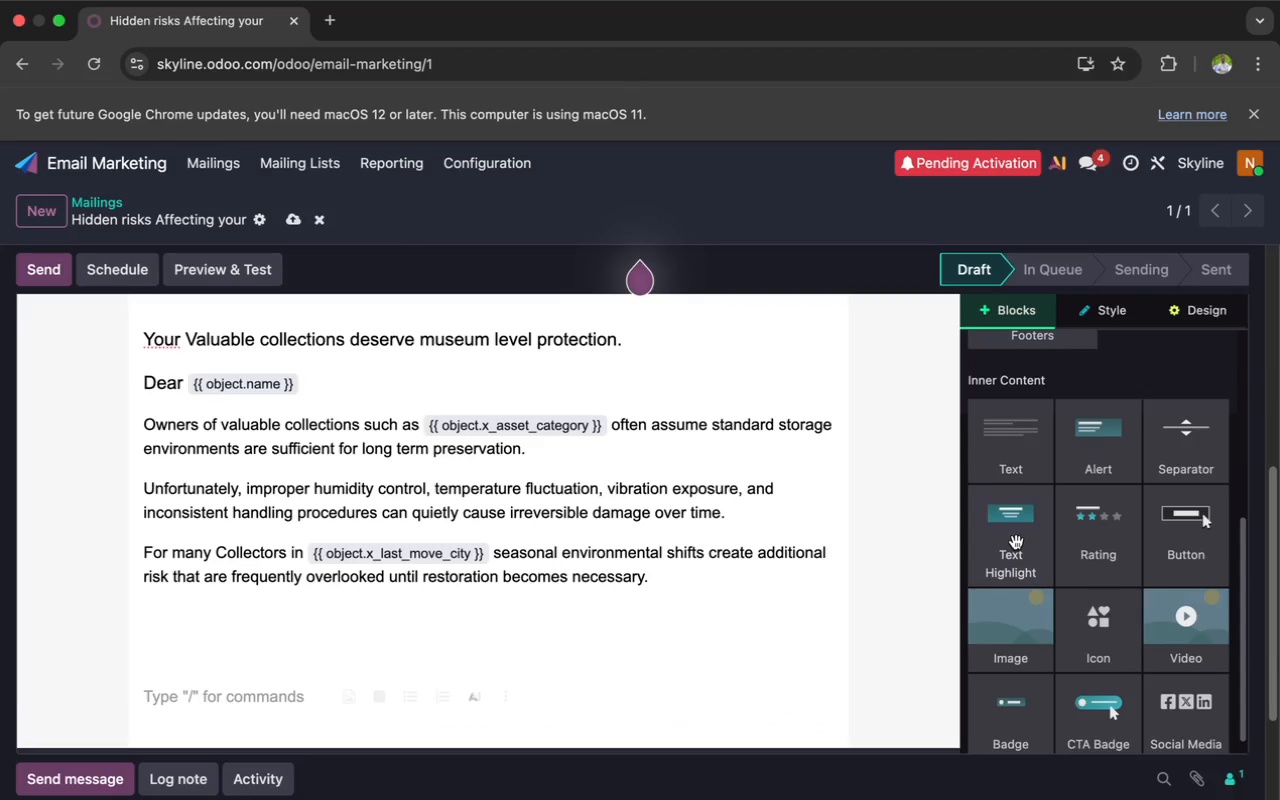 
left_click_drag(start_coordinate=[1016, 541], to_coordinate=[787, 585])
 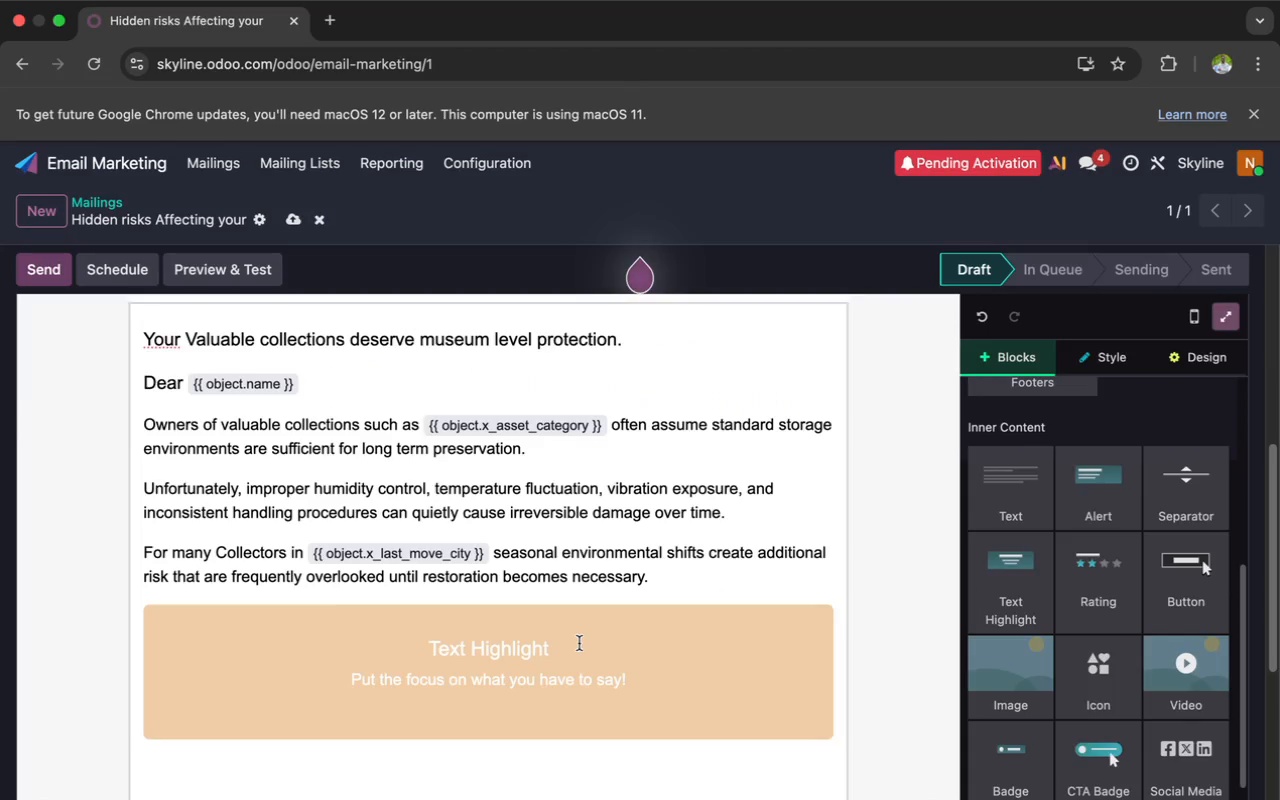 
left_click([564, 649])
 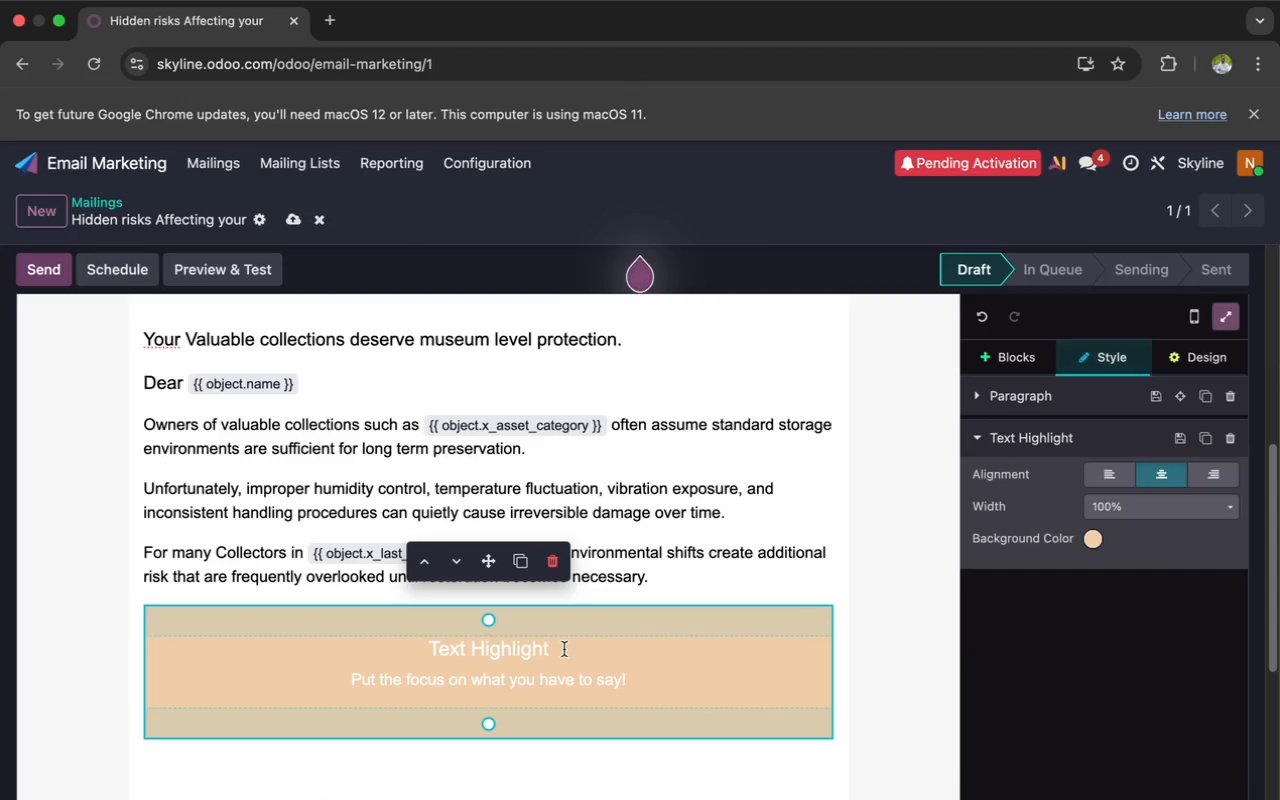 
key(Backspace)
key(Backspace)
key(Backspace)
key(Backspace)
key(Backspace)
key(Backspace)
key(Backspace)
key(Backspace)
key(Backspace)
key(Backspace)
key(Backspace)
key(Backspace)
key(Backspace)
key(Backspace)
type(At )
 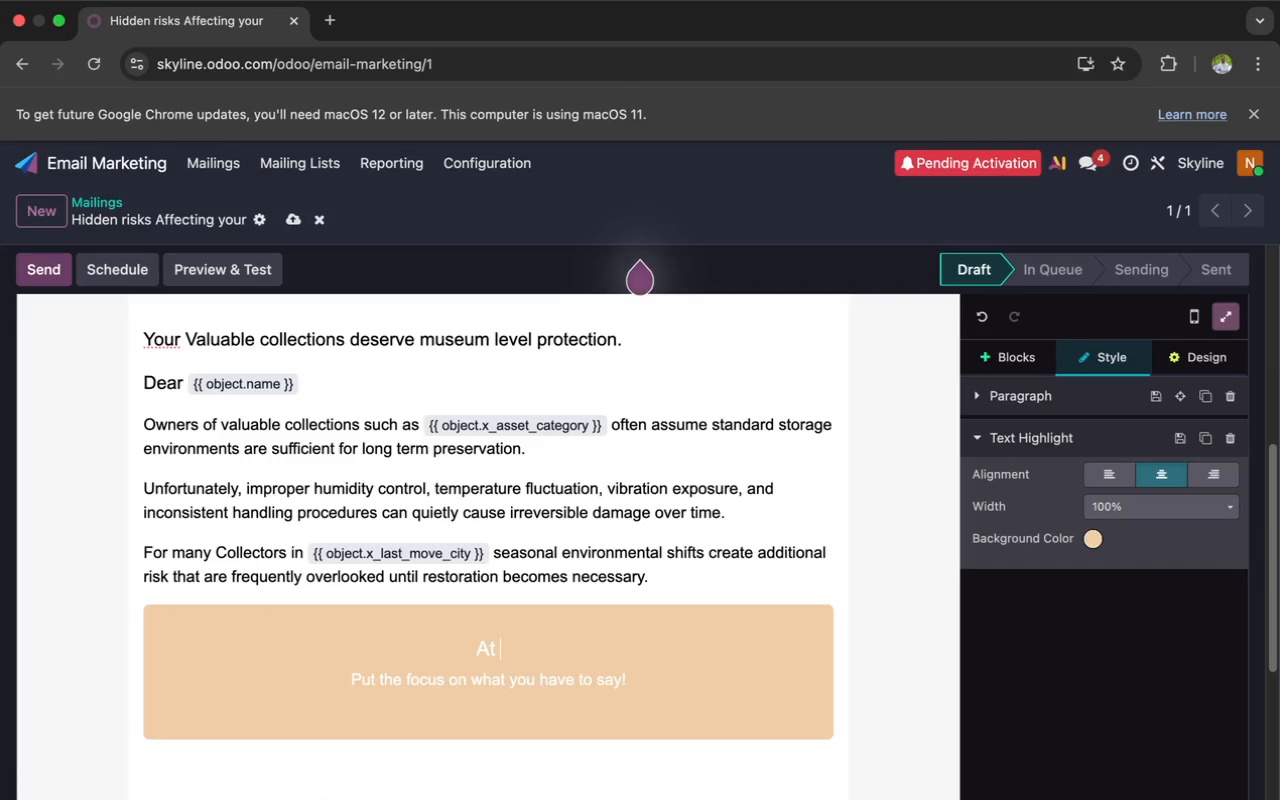 
wait(36.74)
 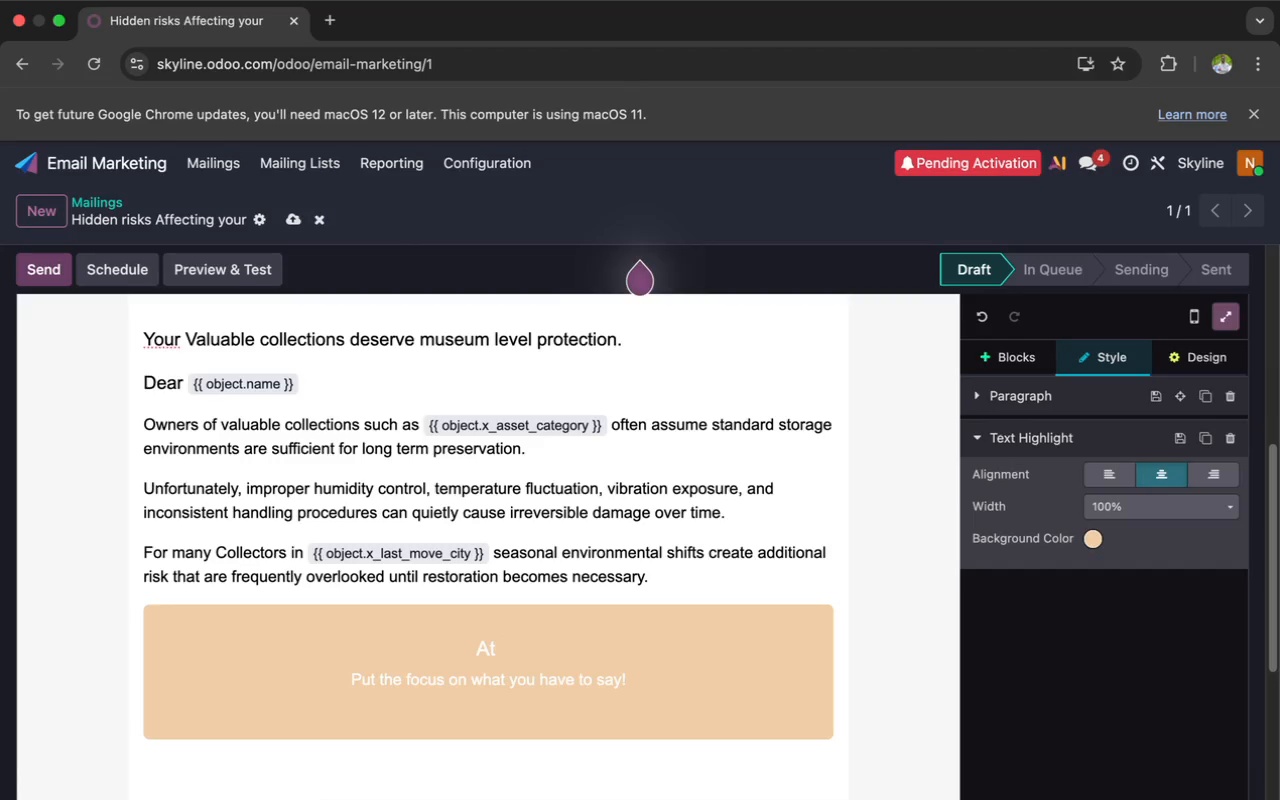 
type( Sk)
 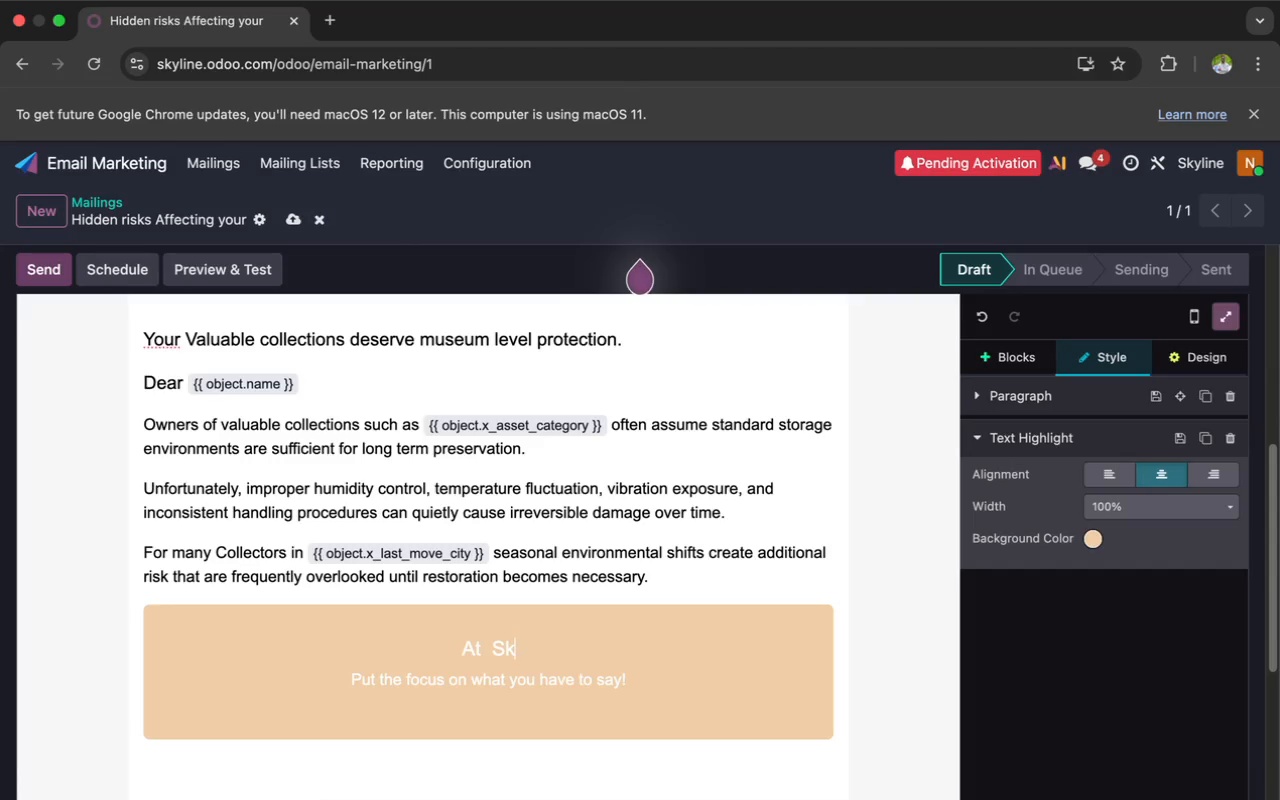 
wait(22.44)
 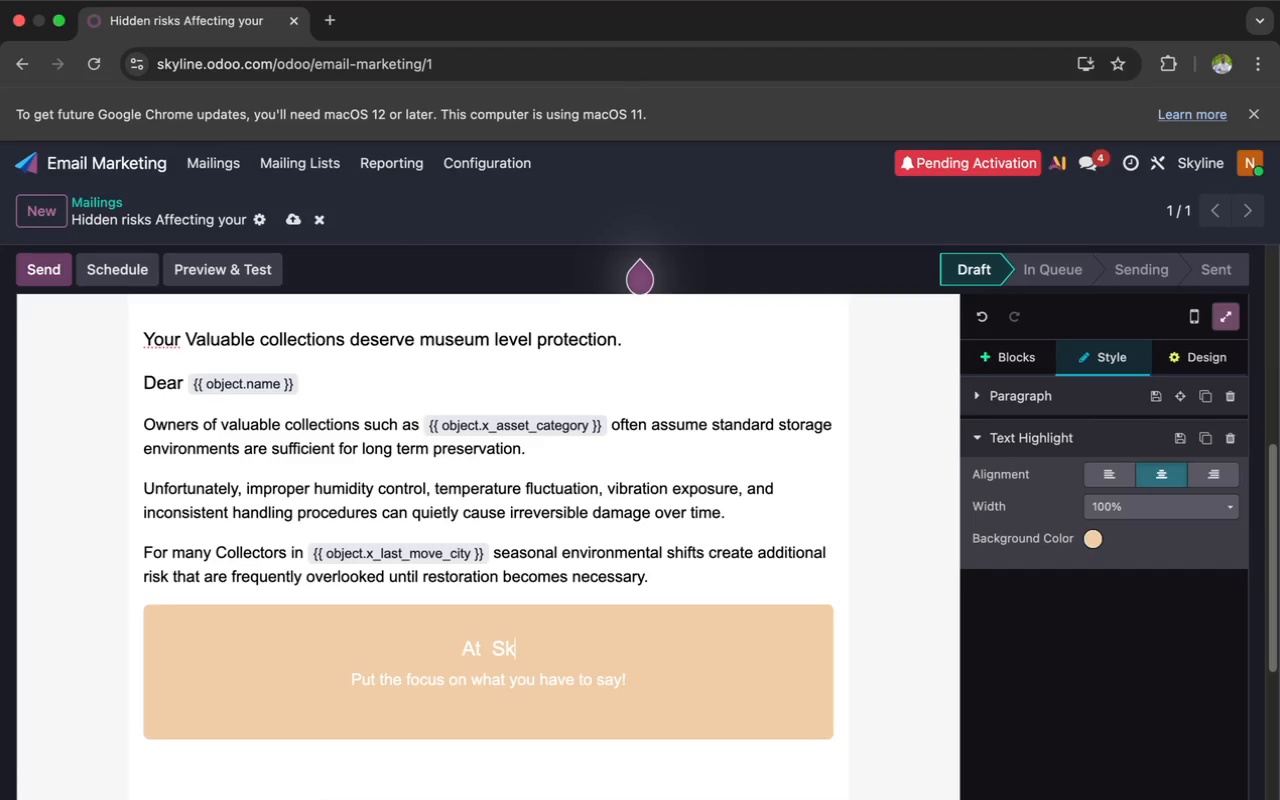 
key(Y)
 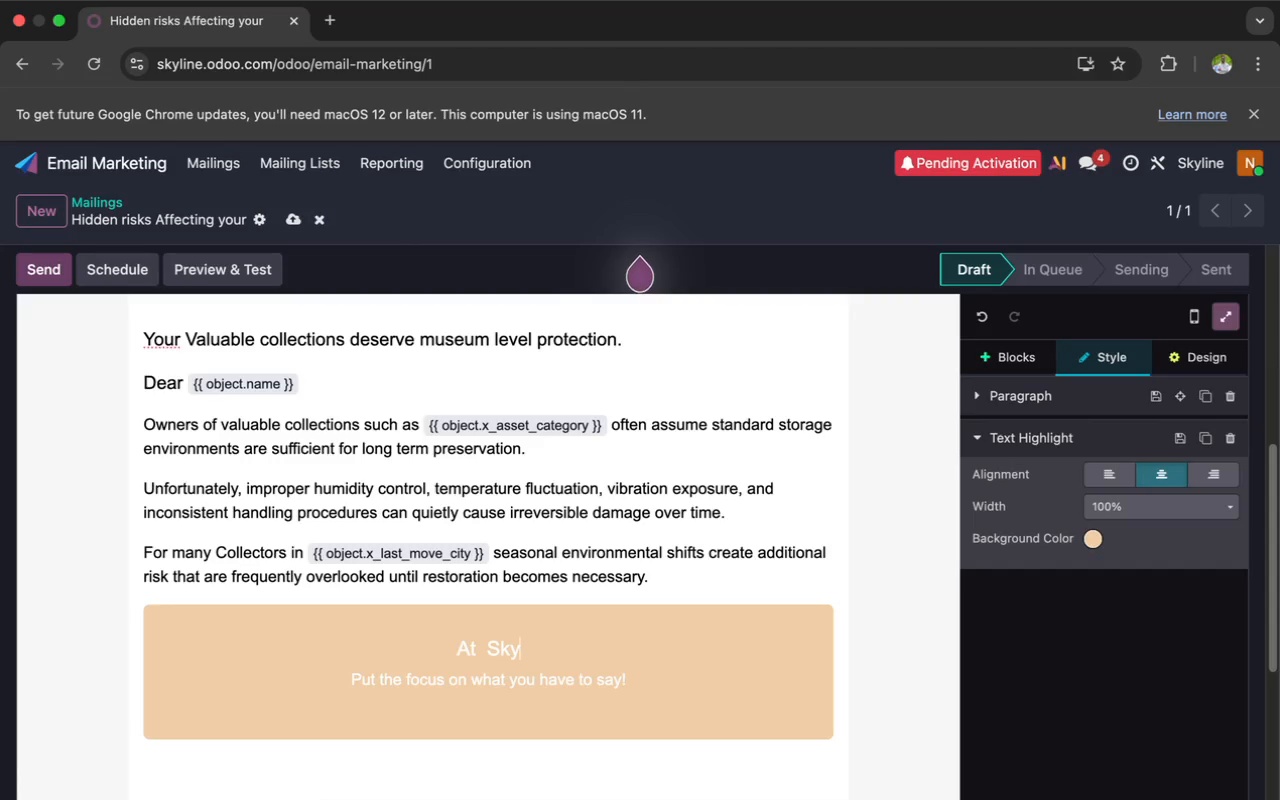 
wait(24.28)
 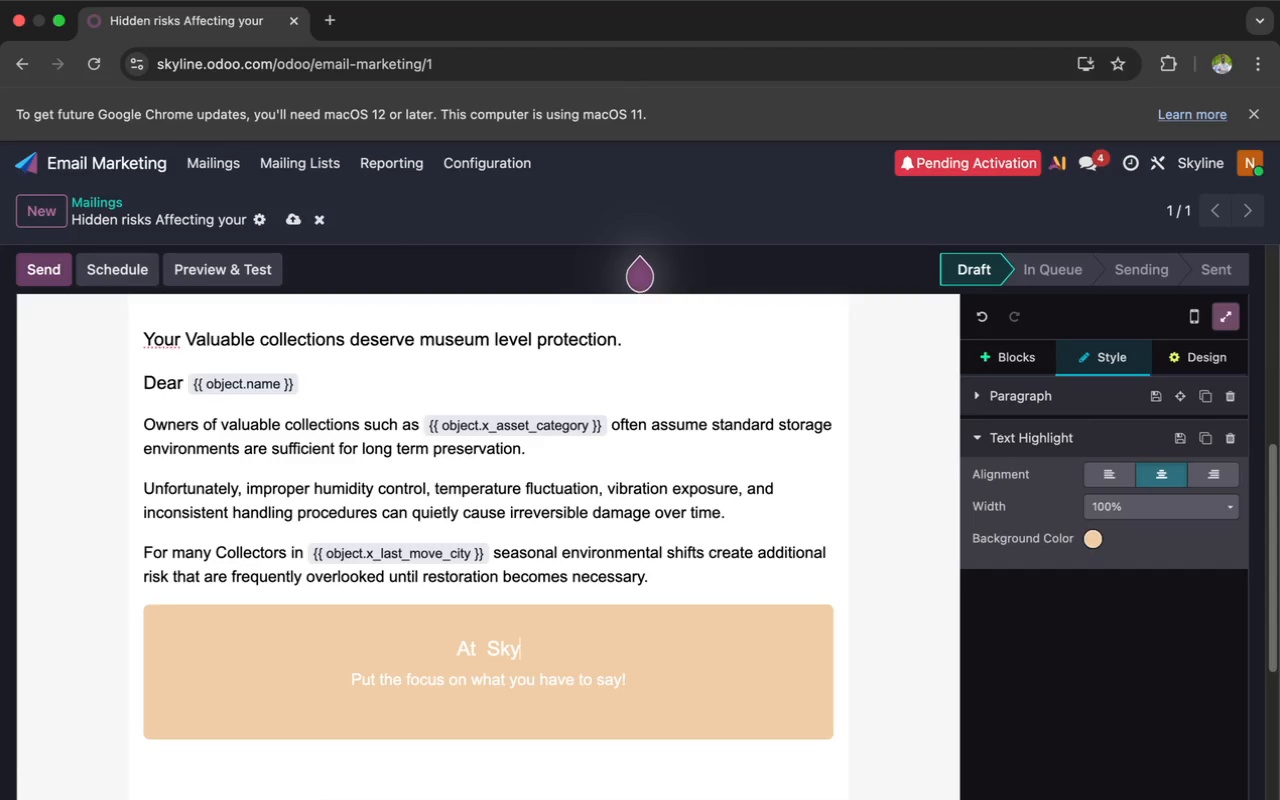 
type(line Specializes)
key(Backspace)
type(d)
 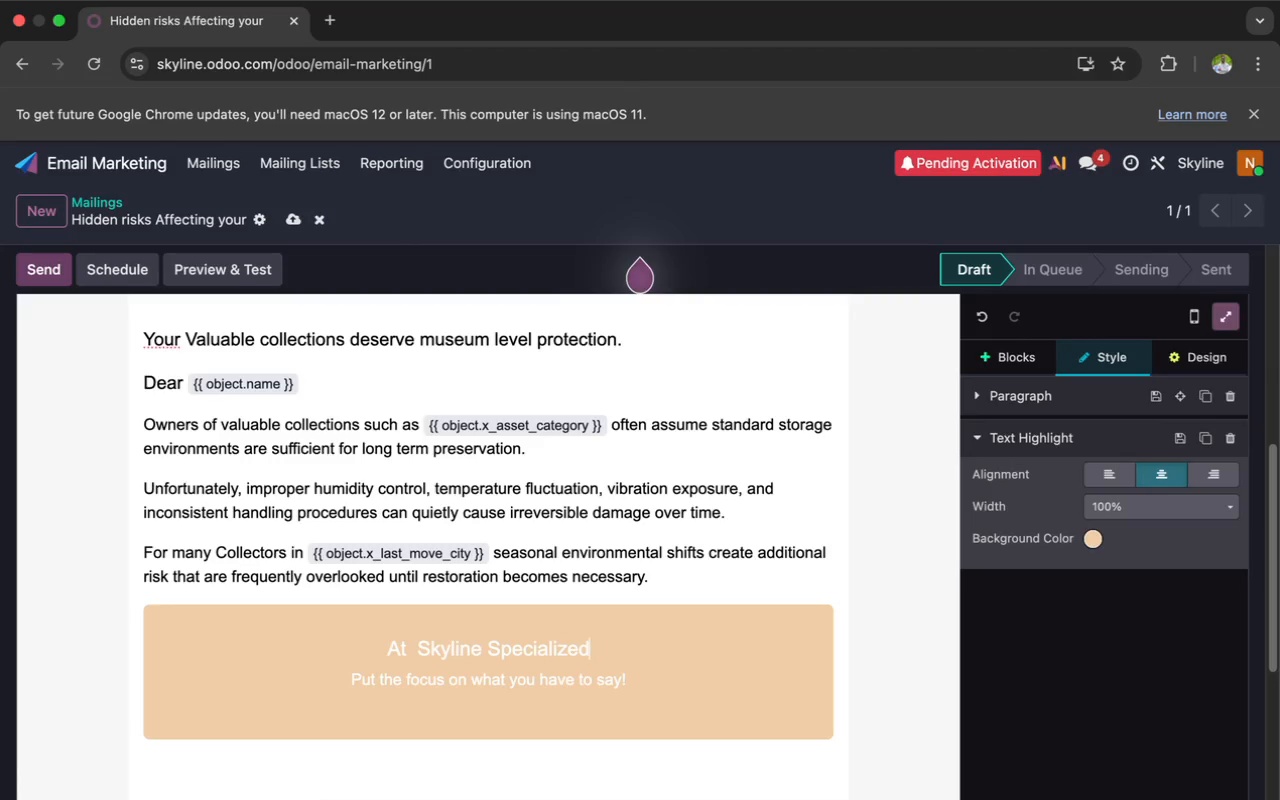 
wait(78.7)
 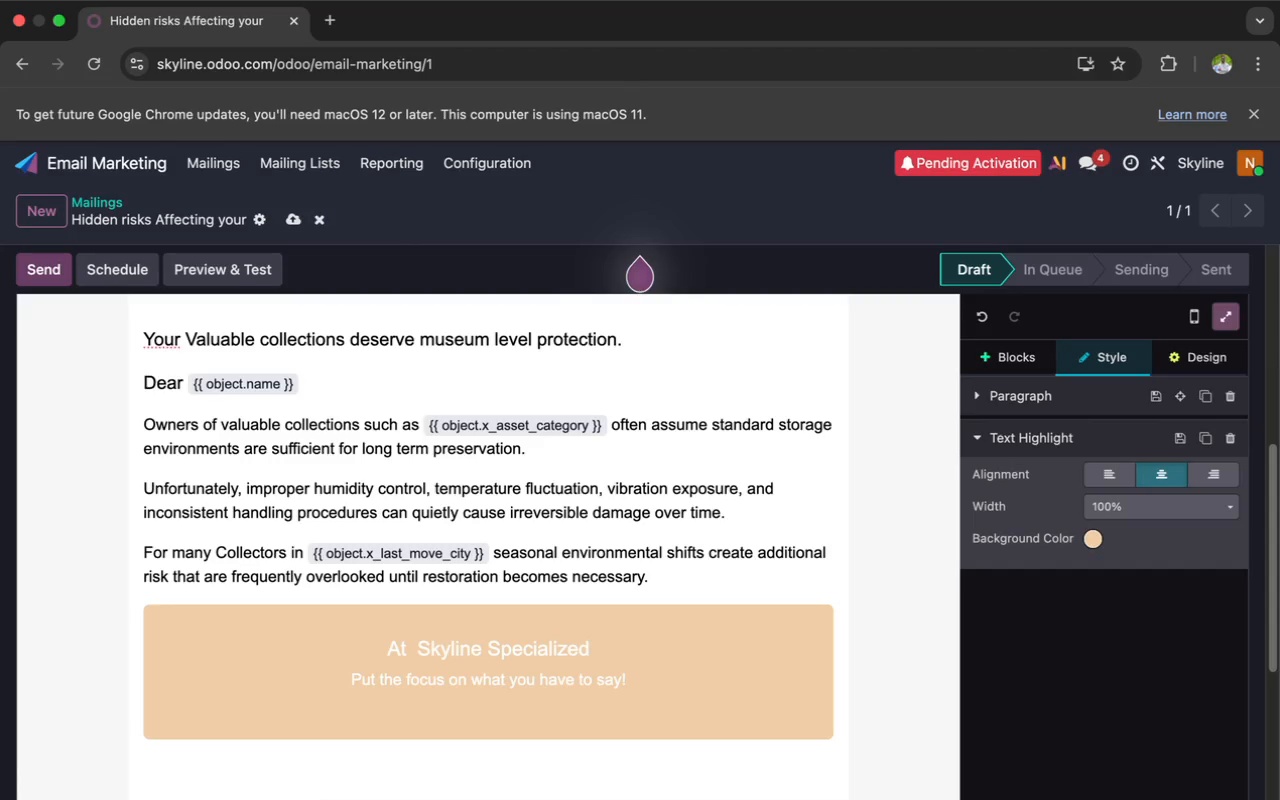 
type( Re)
 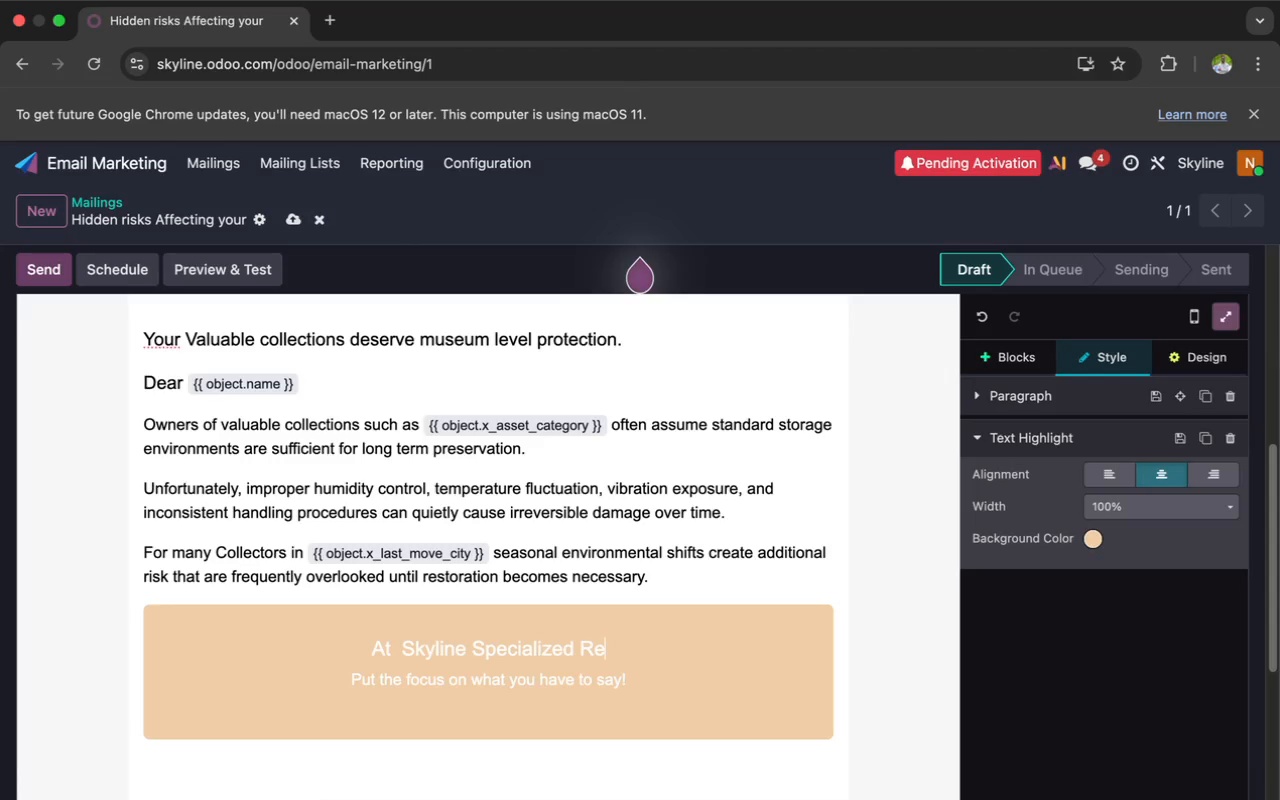 
wait(9.17)
 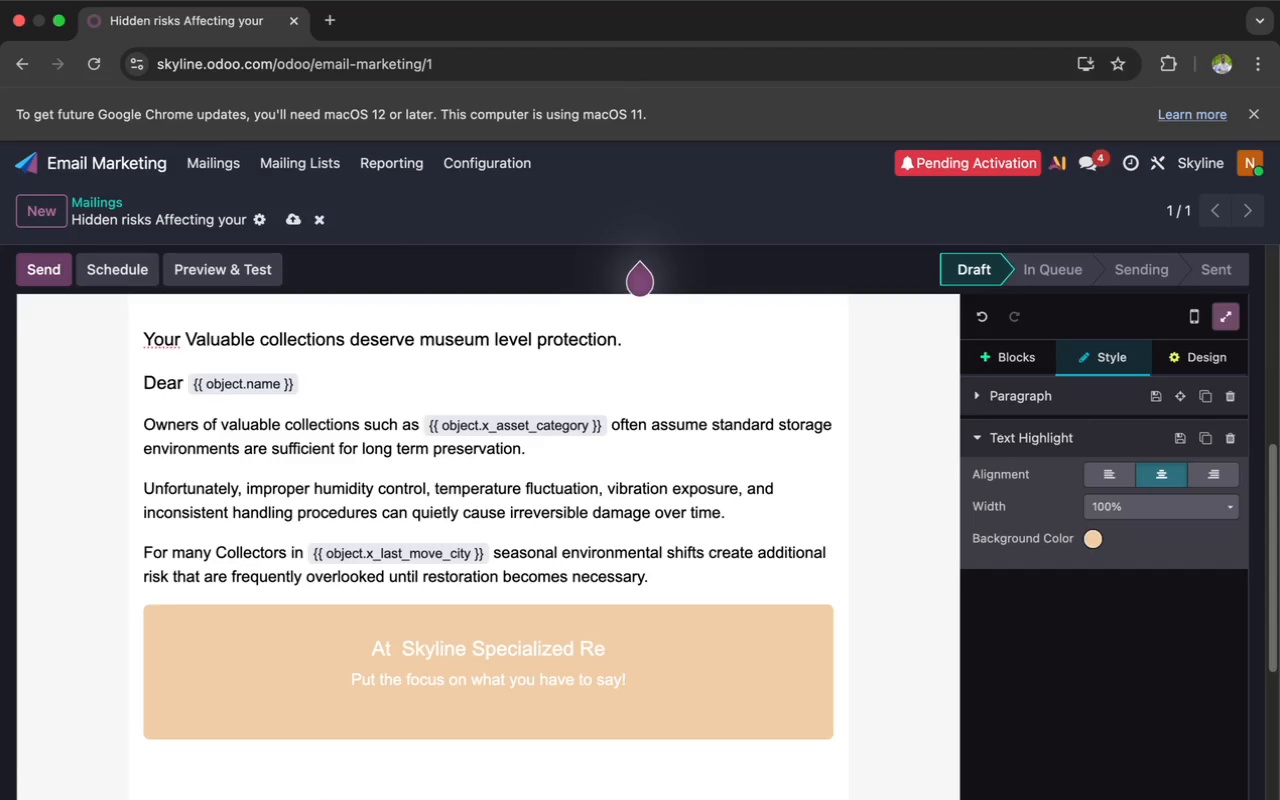 
type(location)
 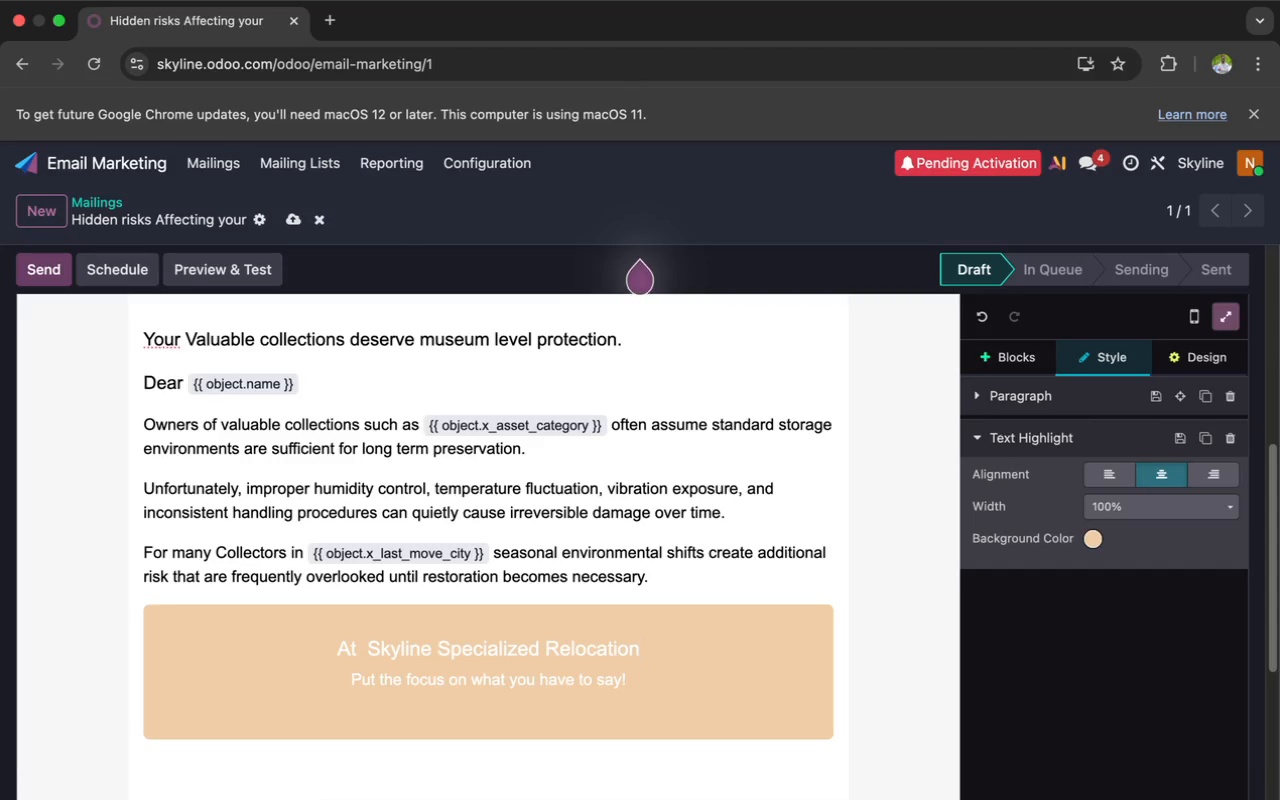 
wait(29.78)
 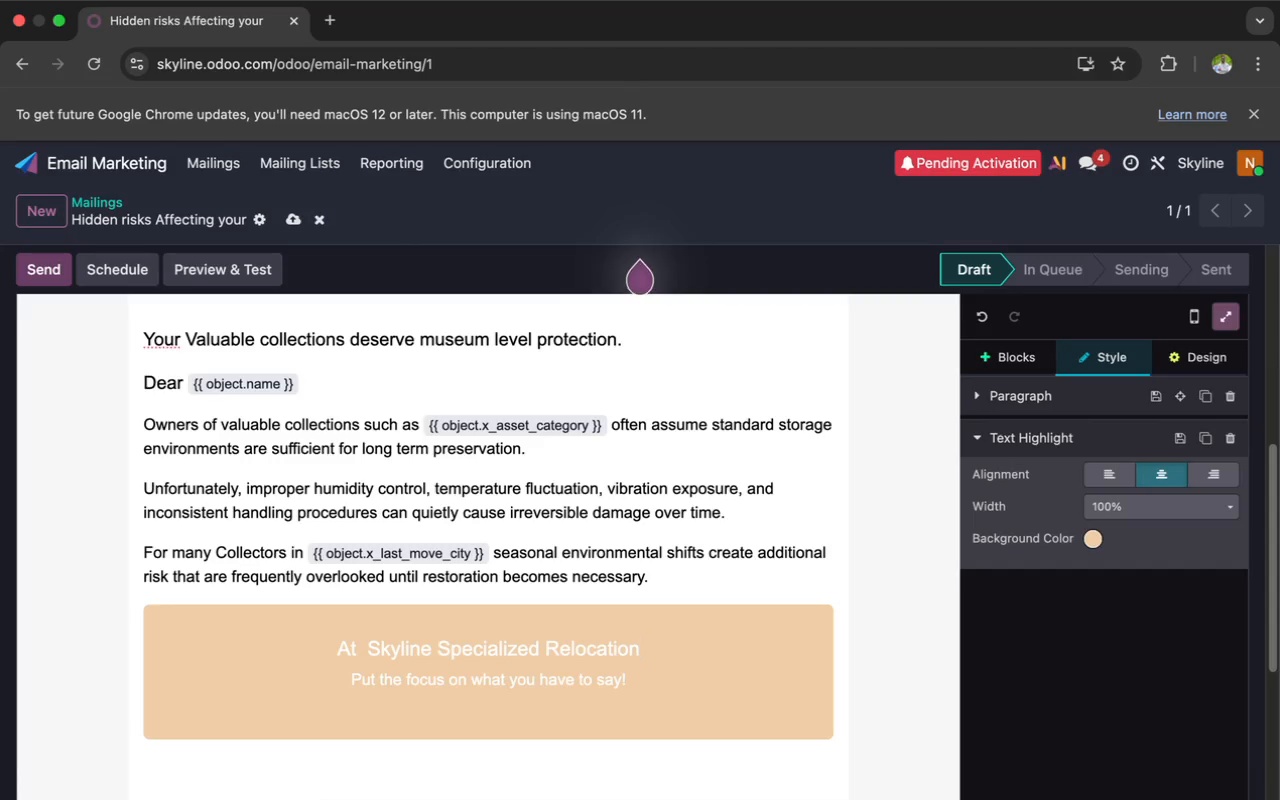 
type(, we pro)
 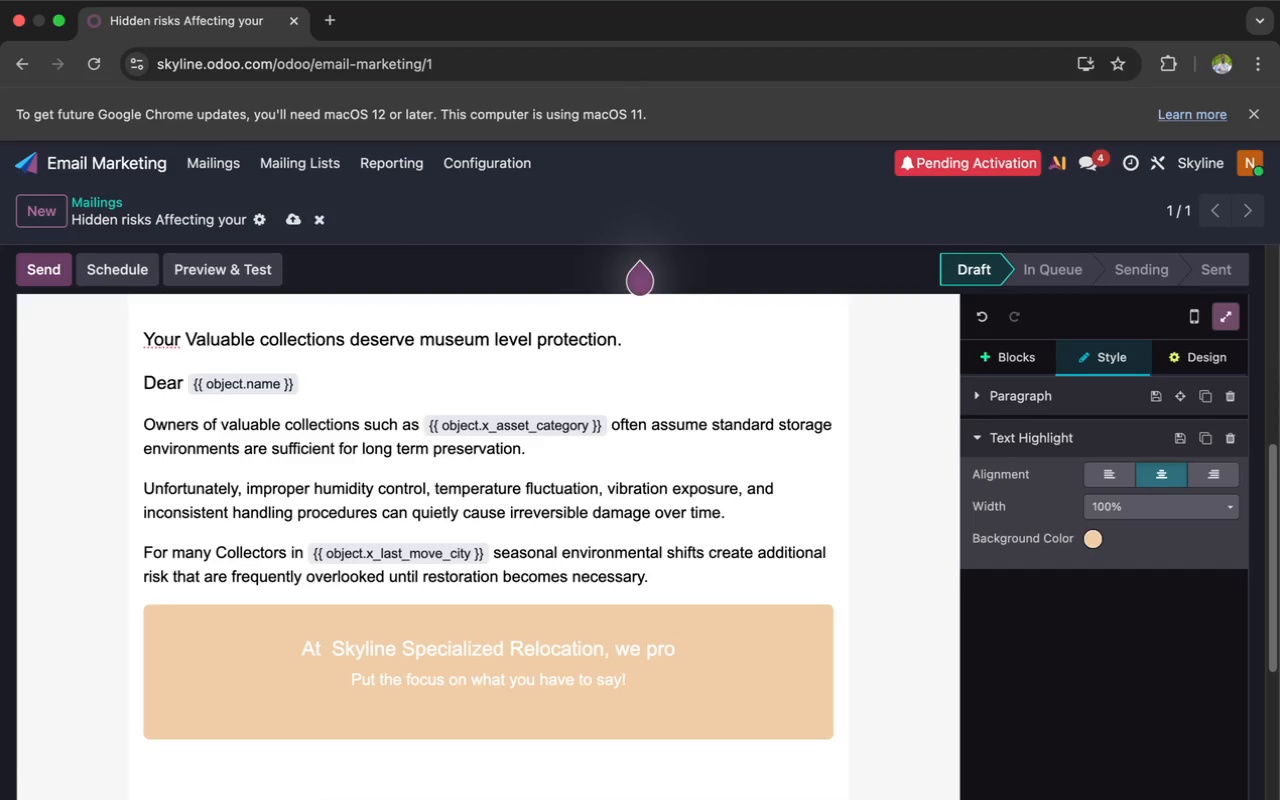 
wait(21.55)
 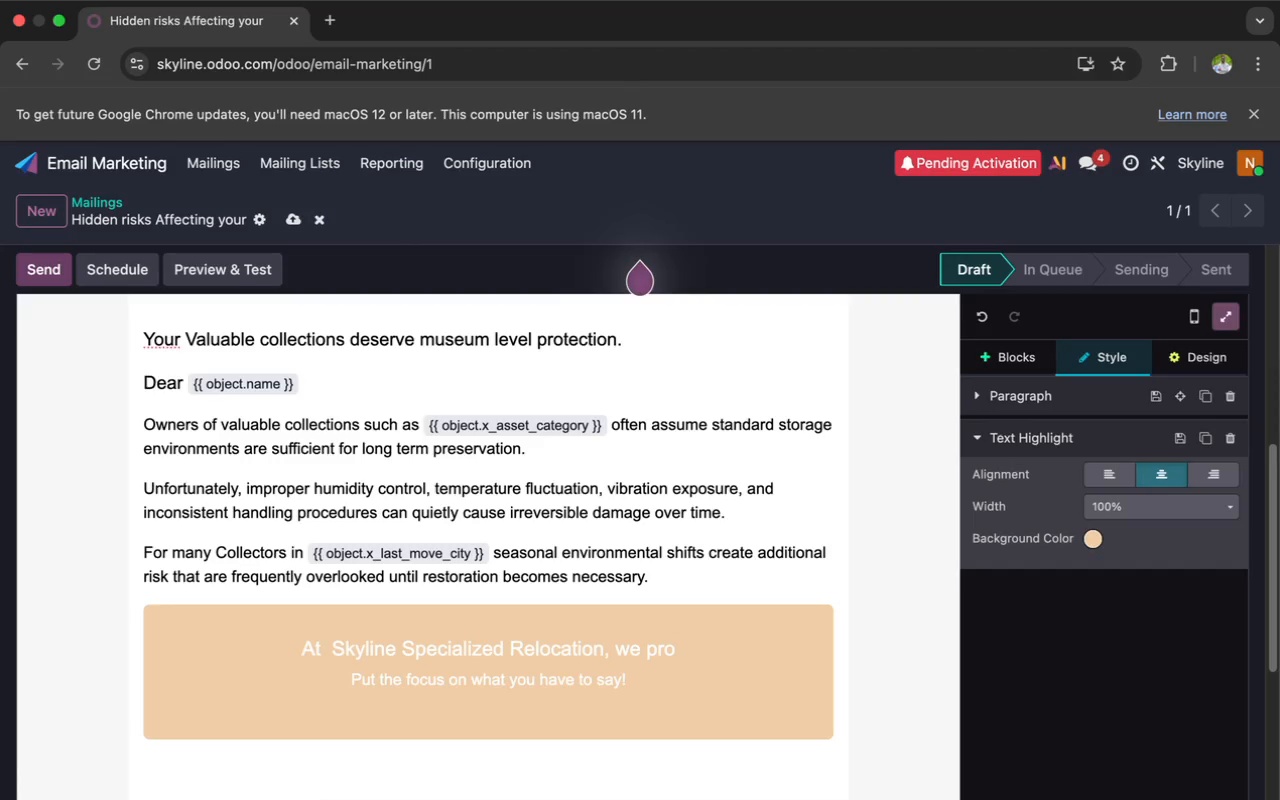 
type(vide)
 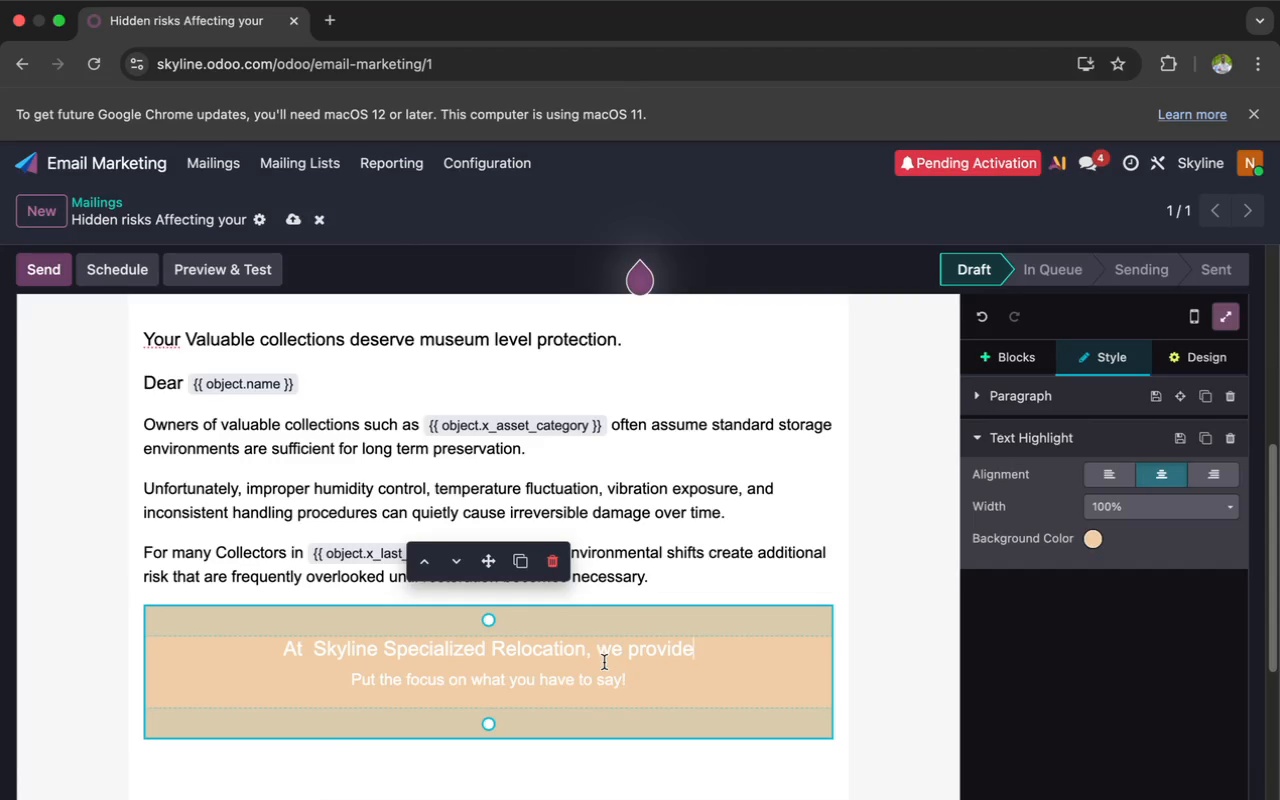 
left_click_drag(start_coordinate=[632, 679], to_coordinate=[345, 676])
 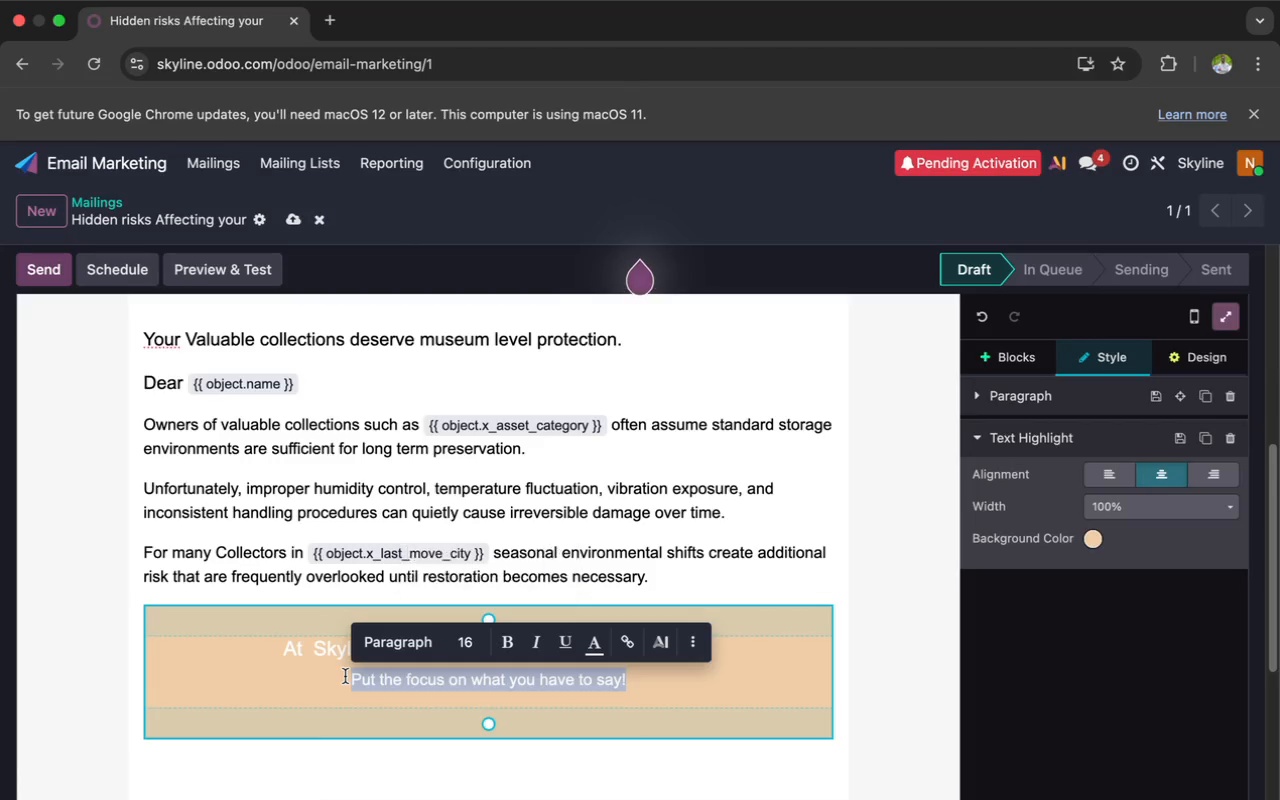 
key(Backspace)
 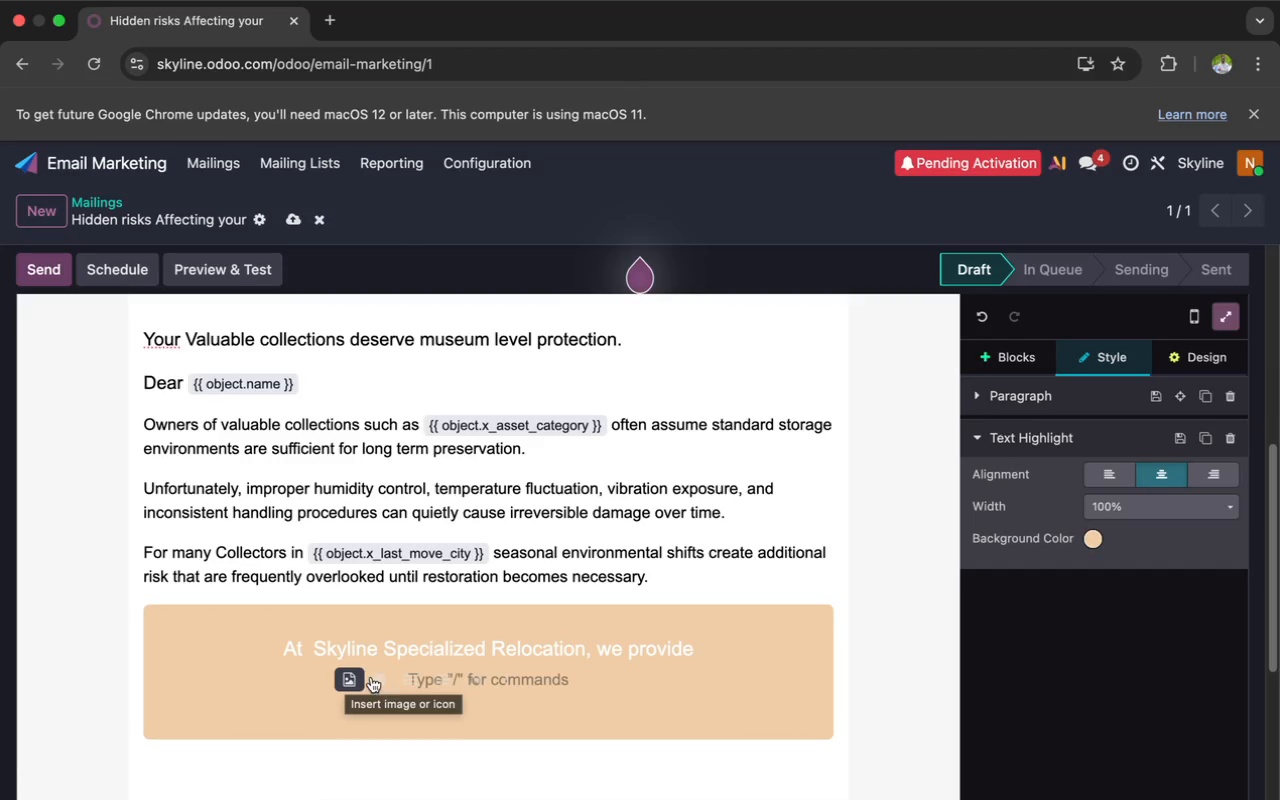 
wait(7.05)
 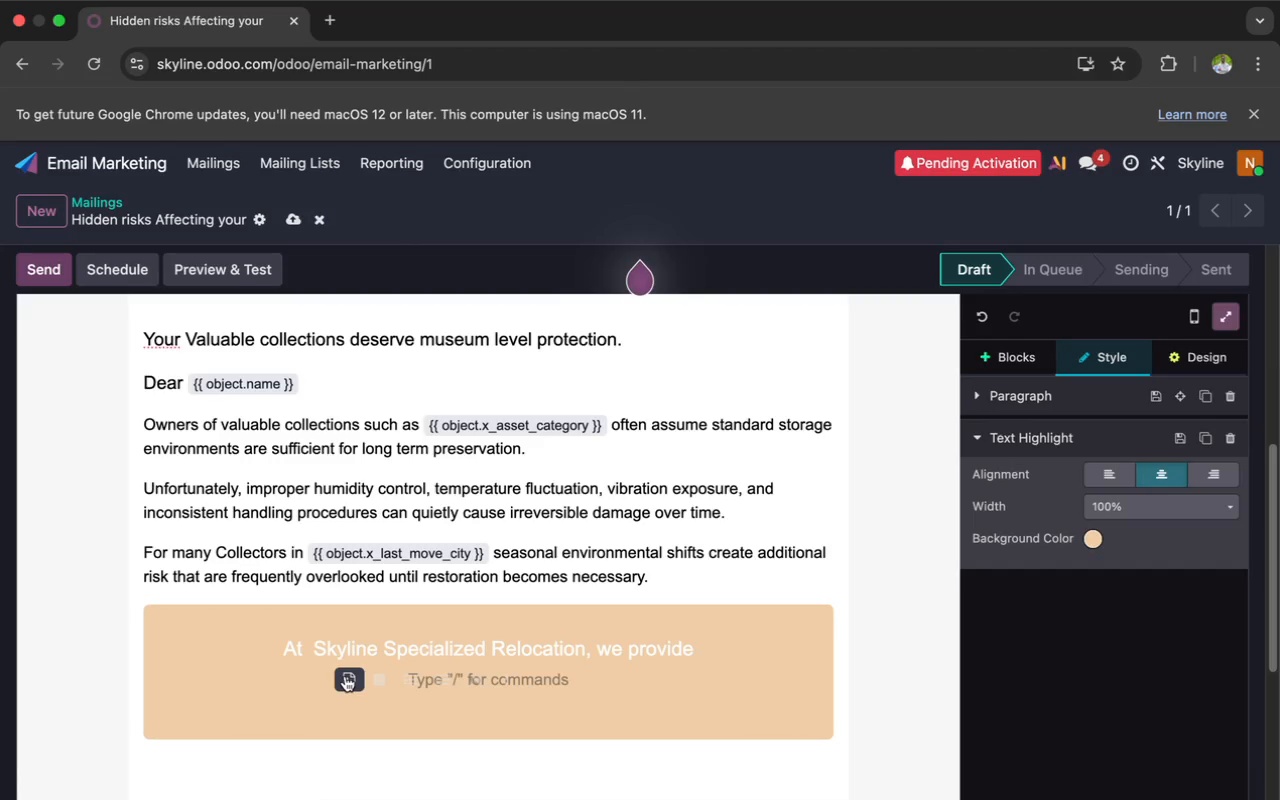 
left_click([408, 681])
 